 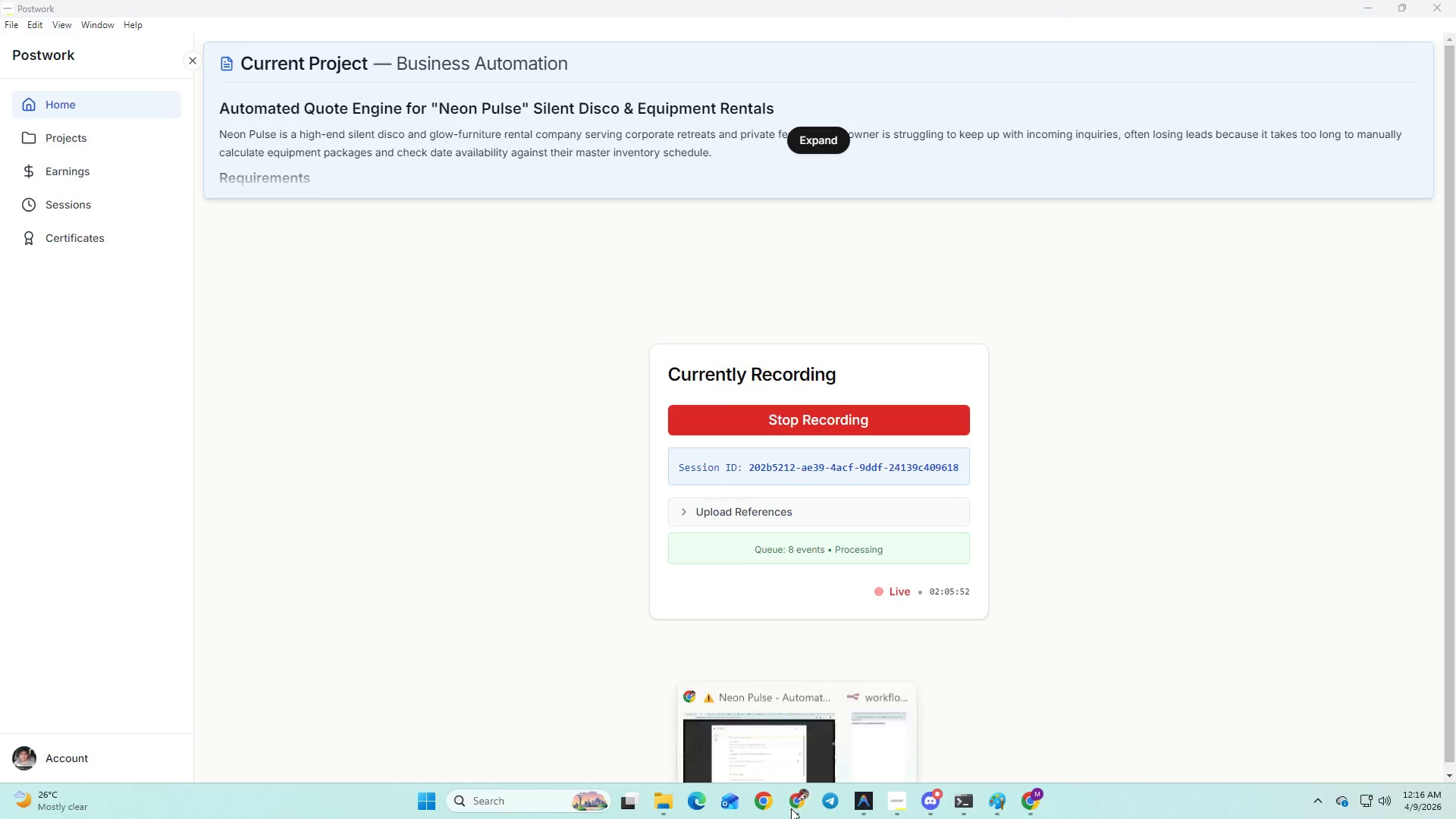 
left_click([723, 742])
 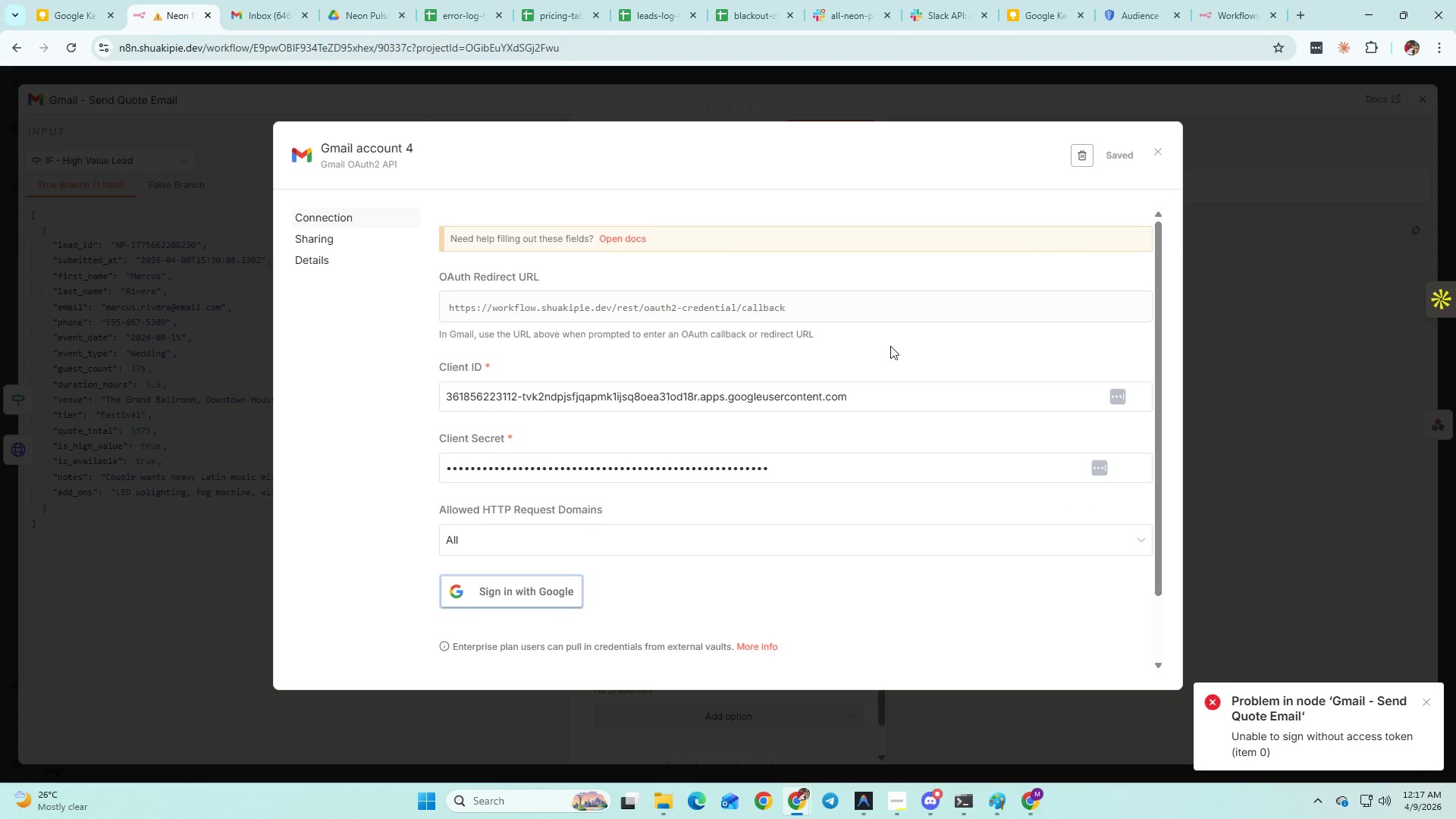 
scroll: coordinate [844, 422], scroll_direction: down, amount: 2.0
 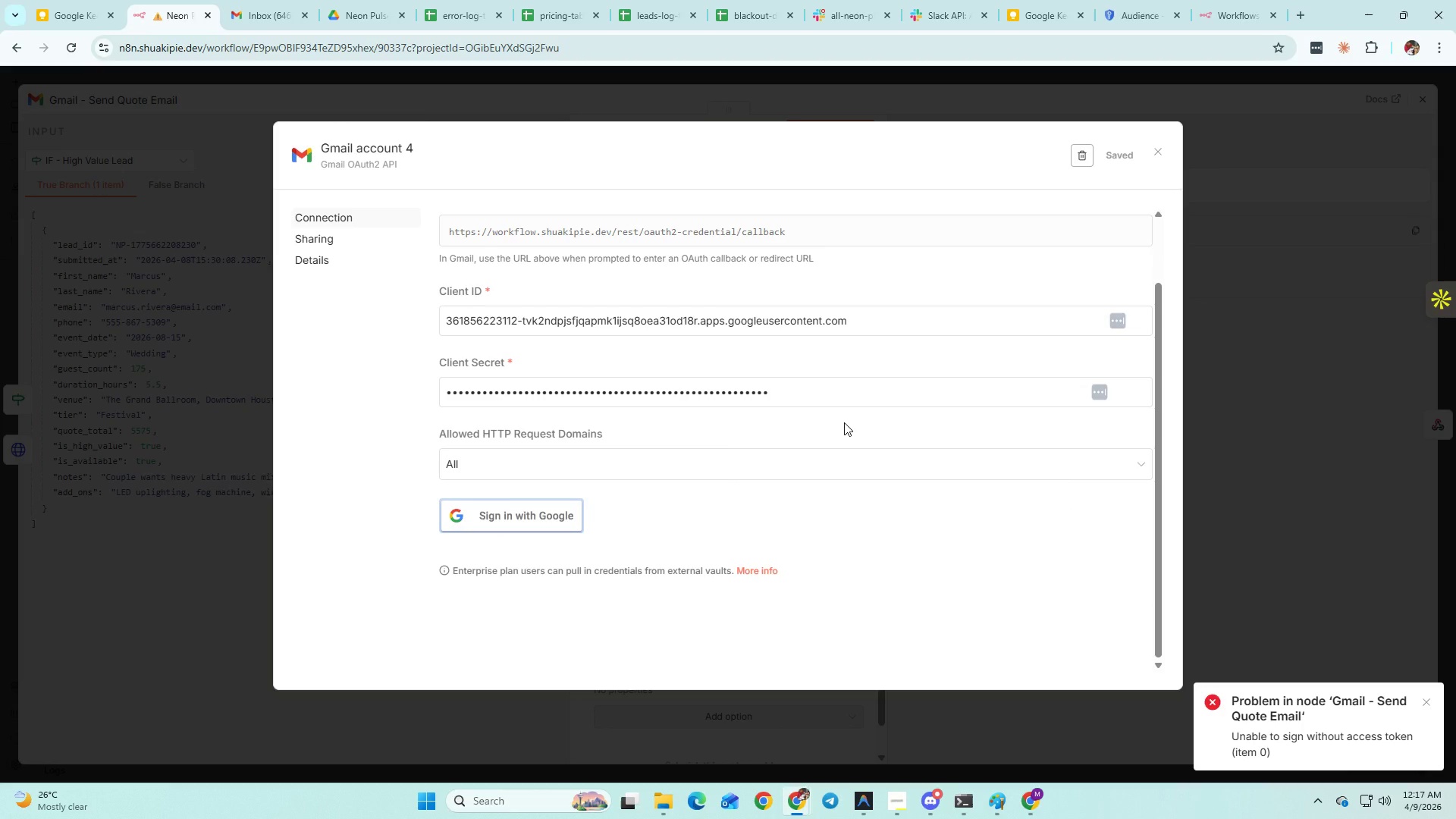 
scroll: coordinate [844, 422], scroll_direction: up, amount: 1.0
 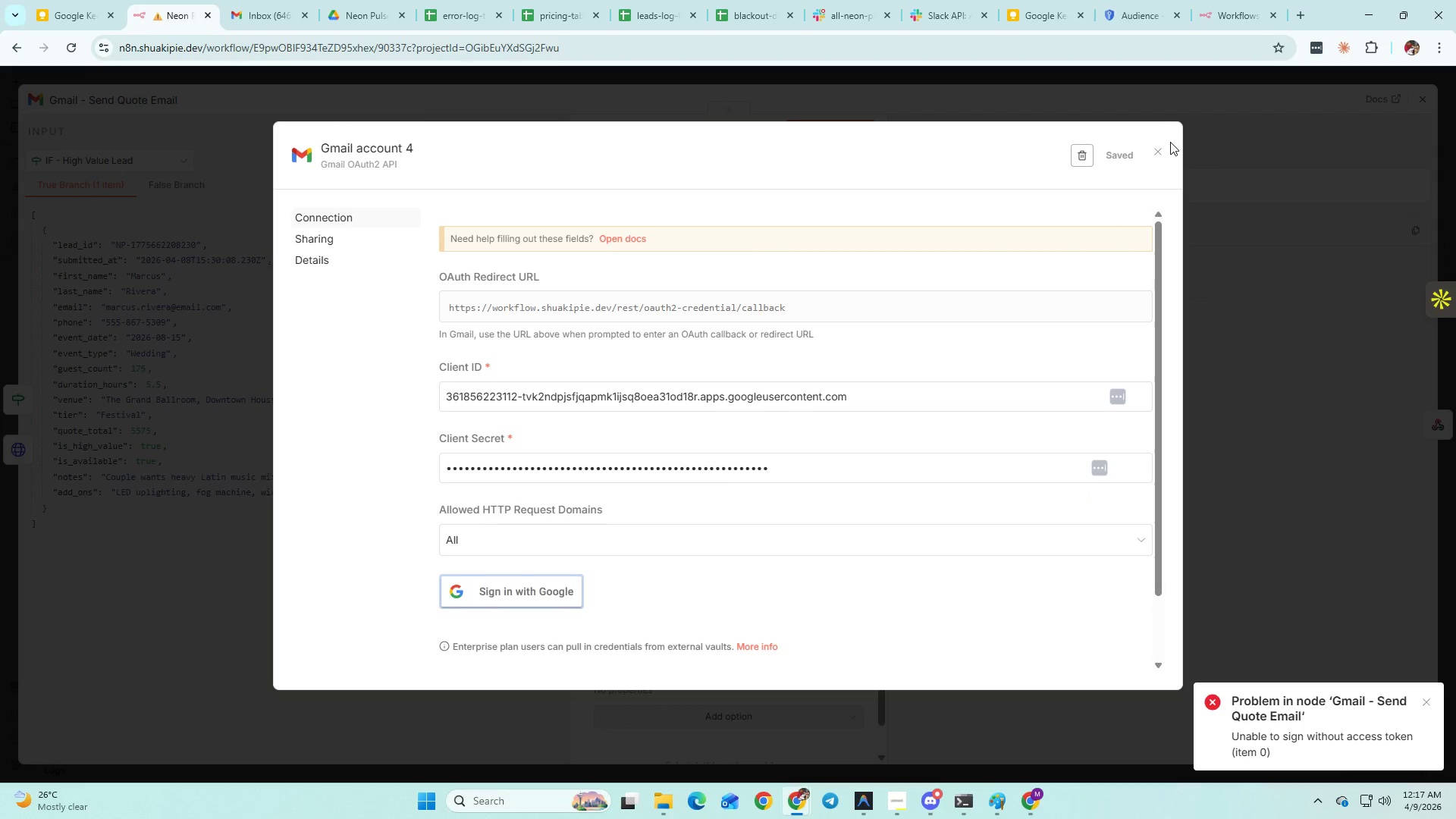 
left_click([1156, 152])
 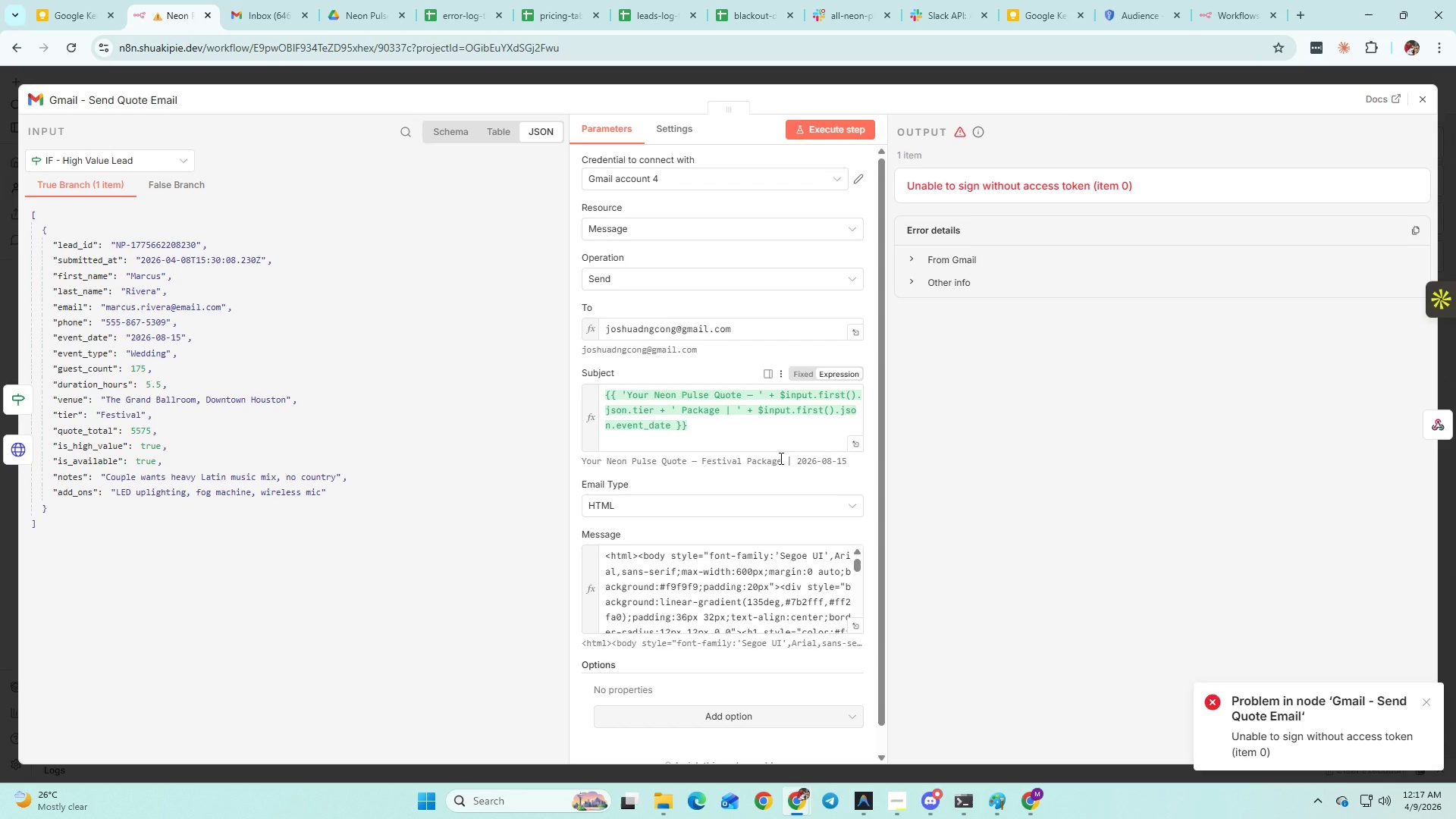 
left_click([987, 375])
 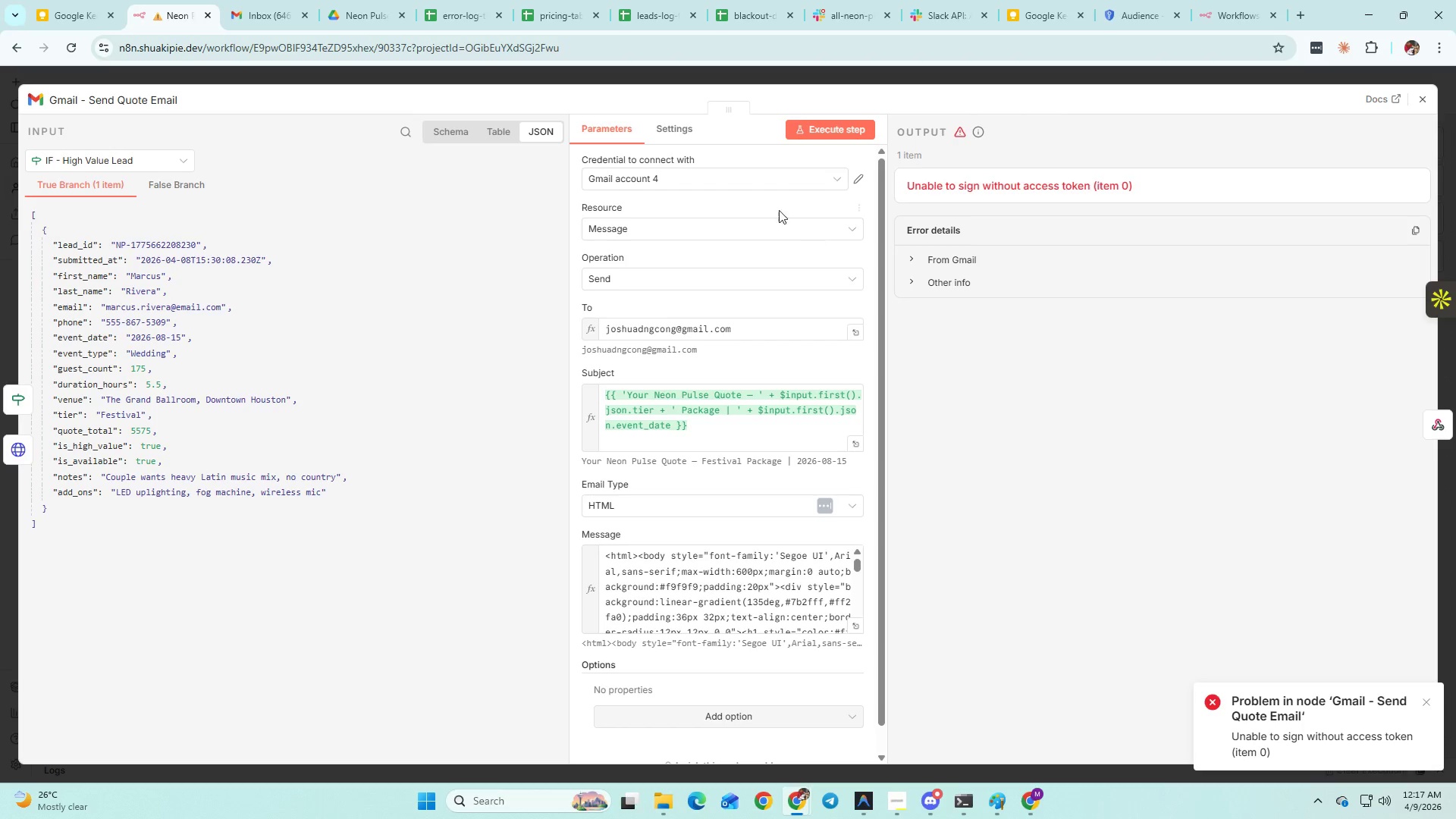 
left_click([727, 173])
 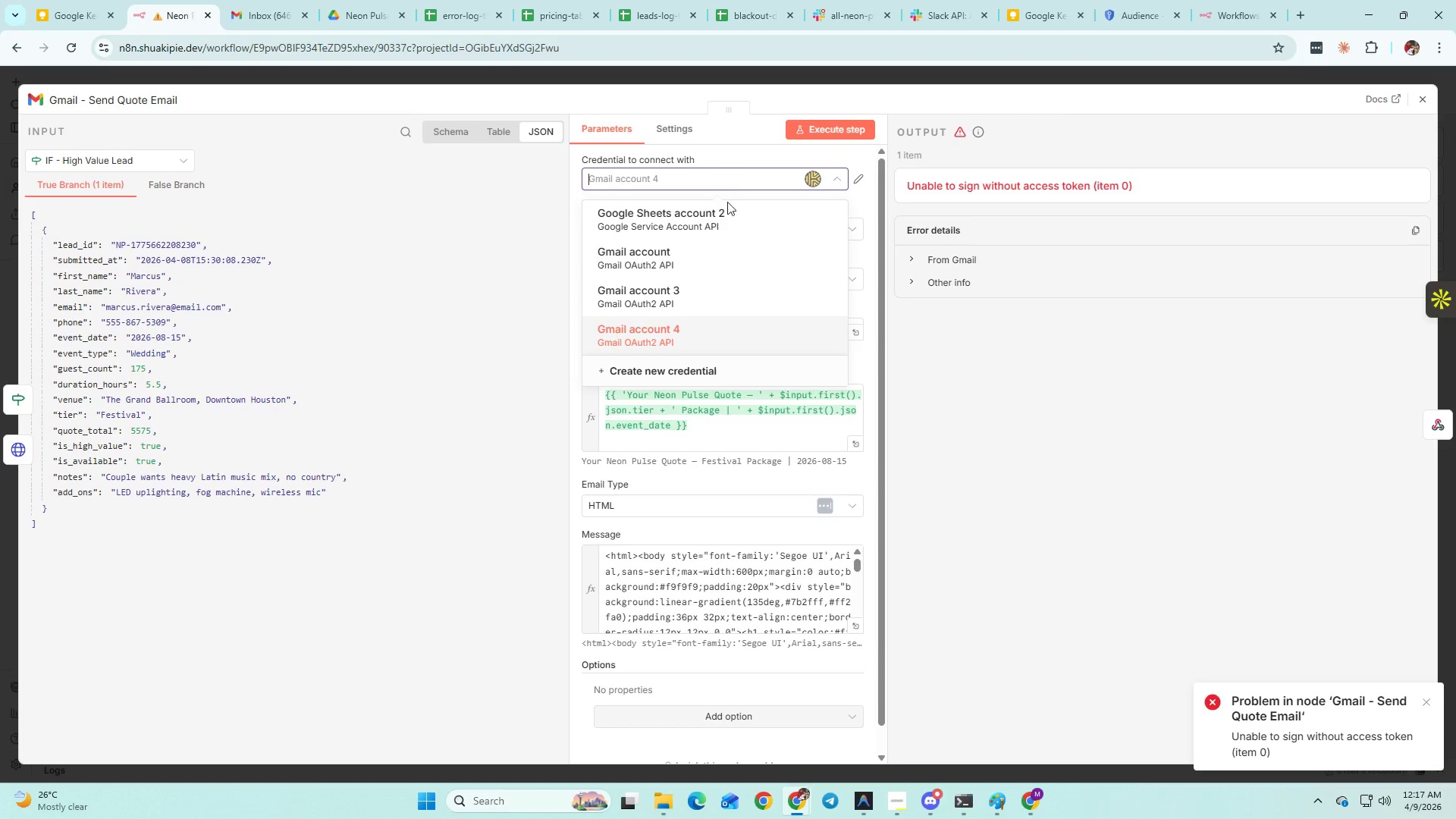 
left_click([720, 221])
 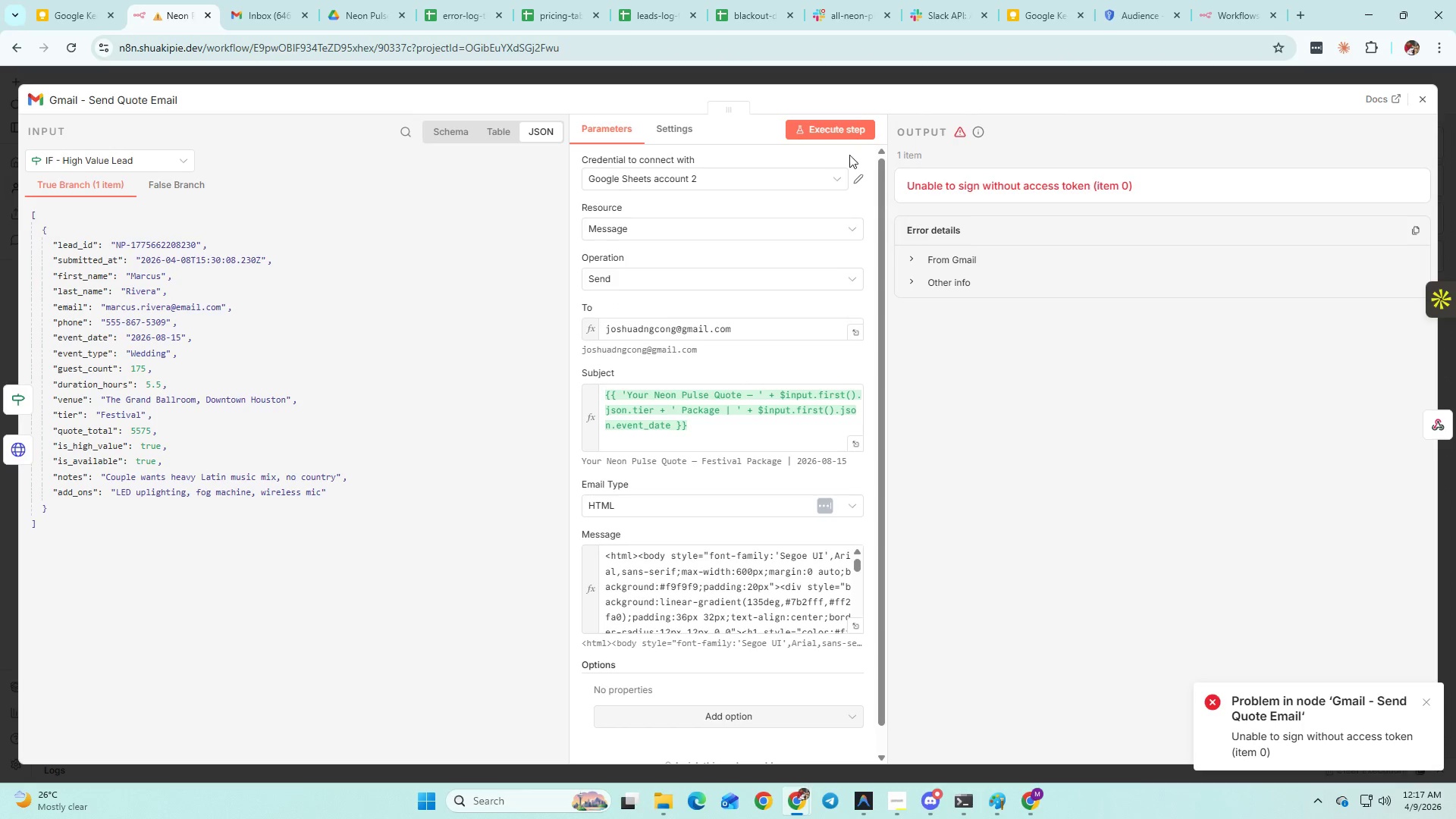 
left_click([838, 137])
 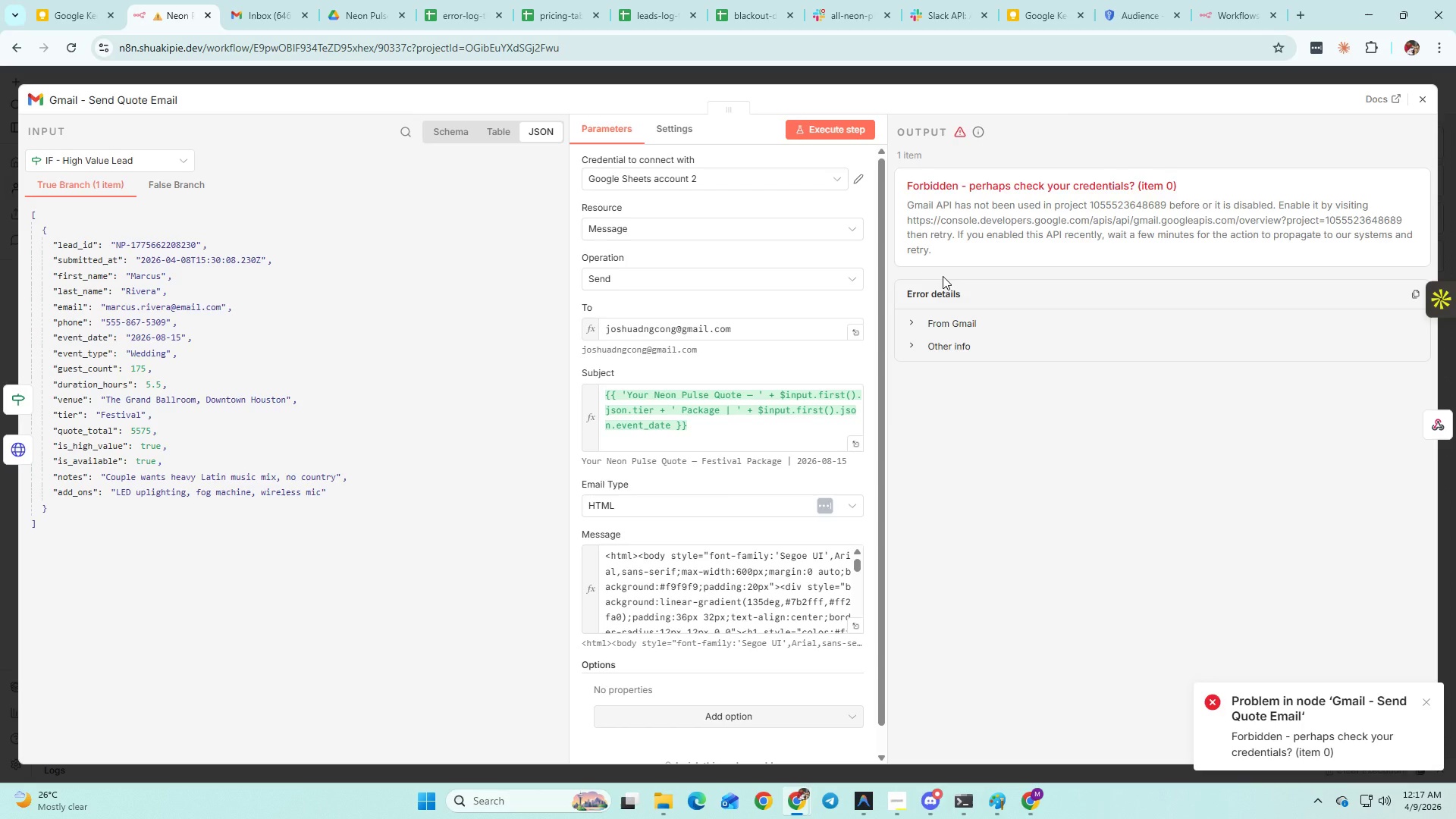 
wait(16.05)
 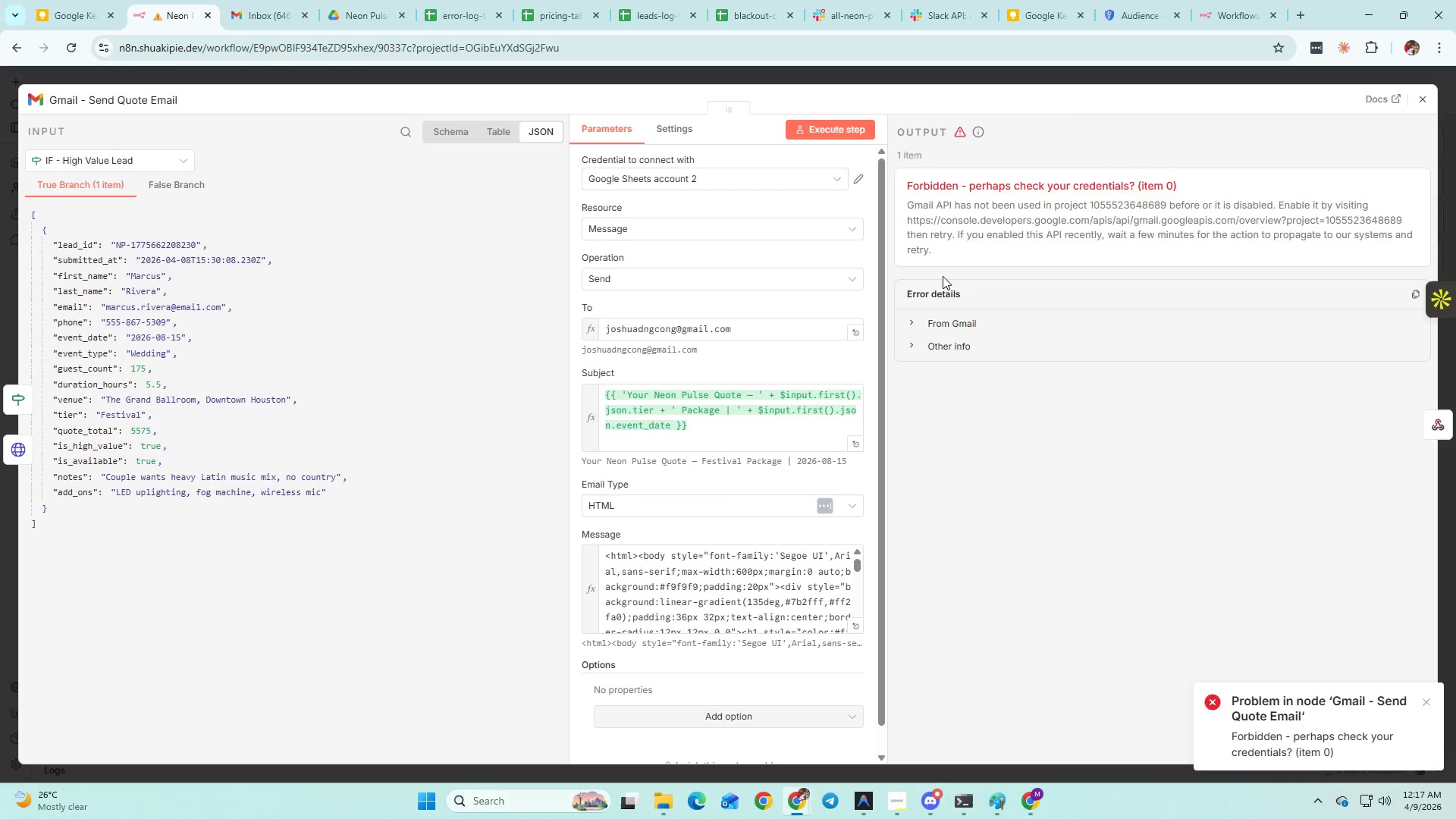 
left_click([1423, 96])
 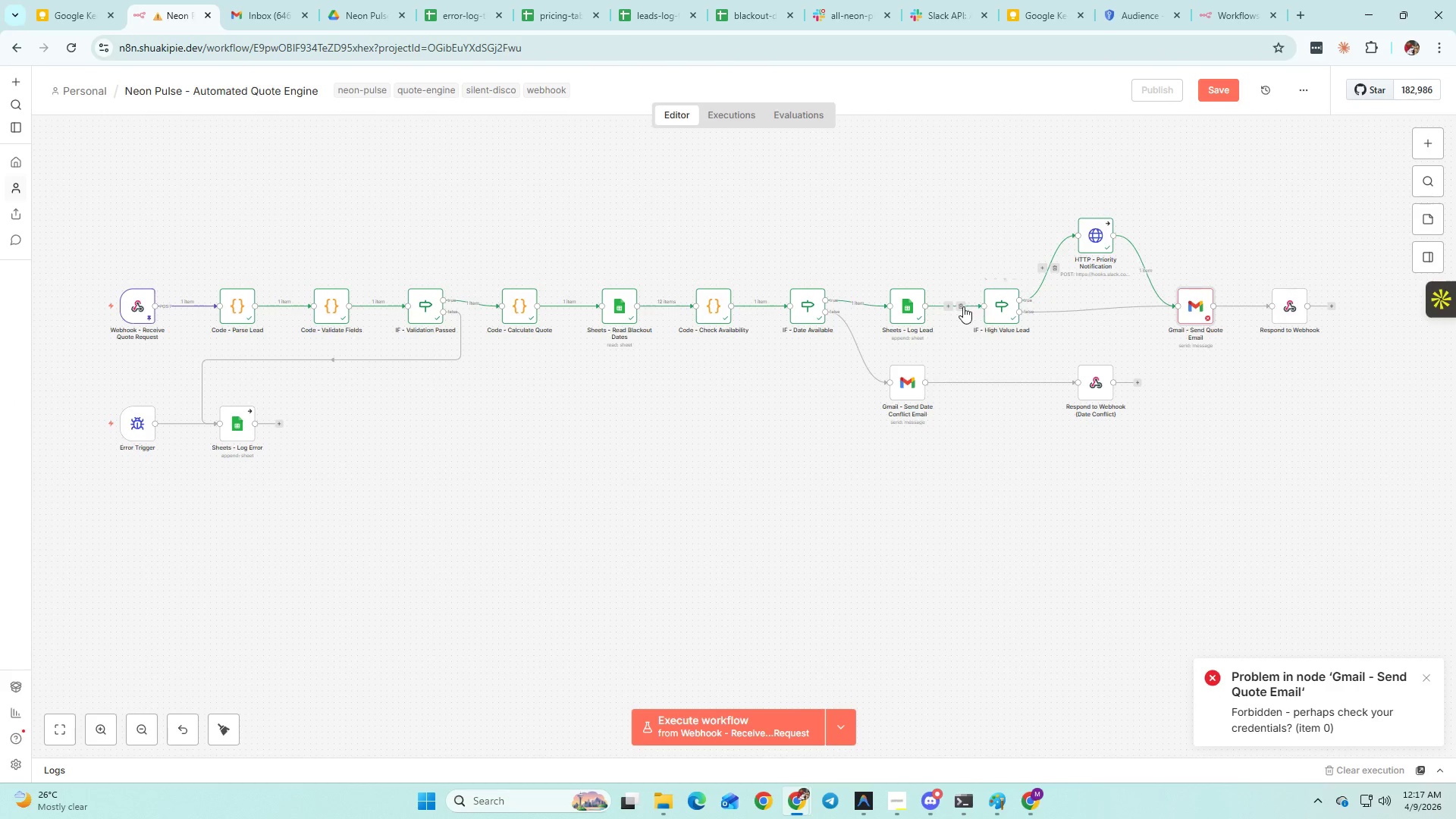 
left_click([987, 465])
 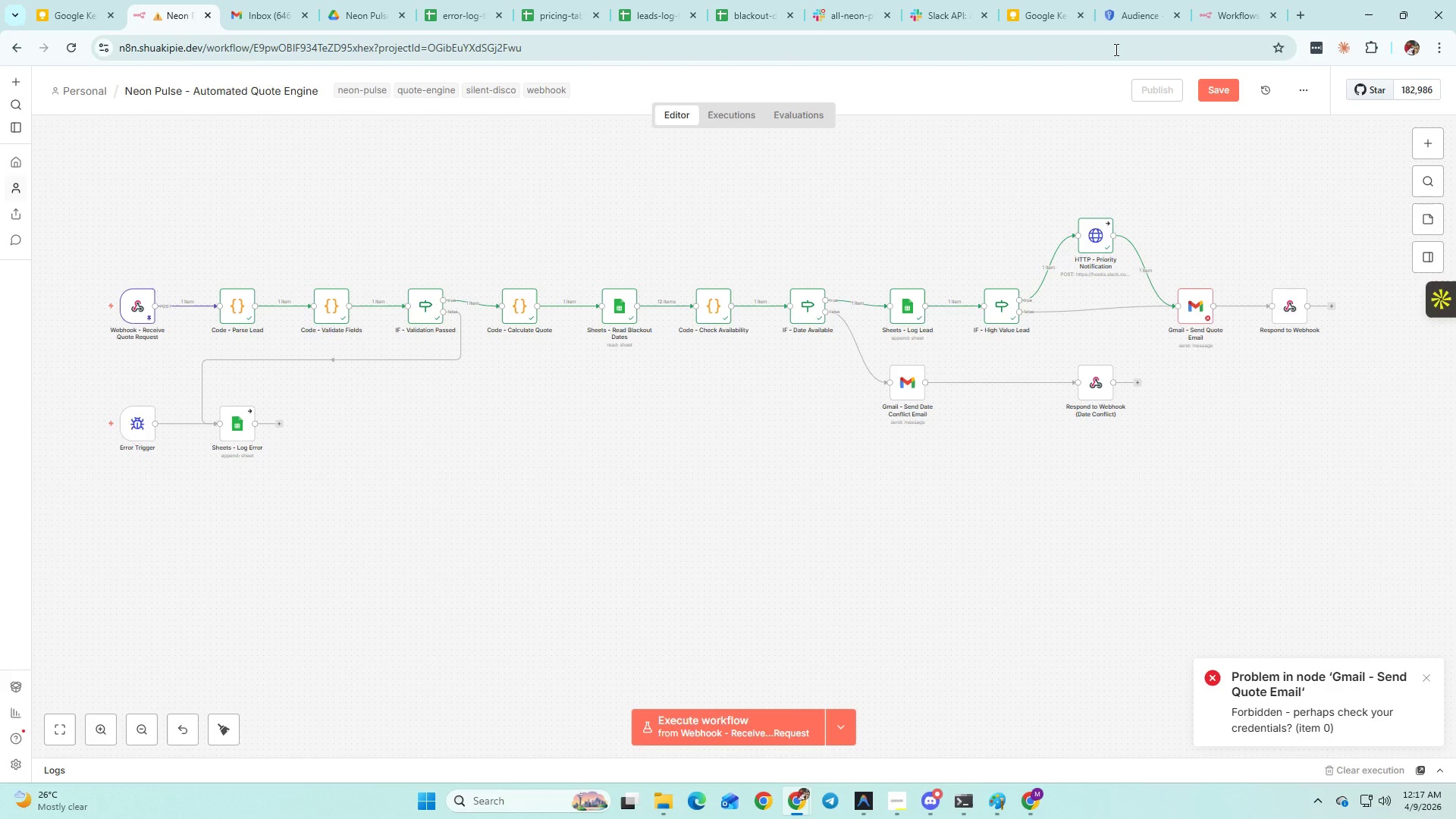 
left_click([1210, 99])
 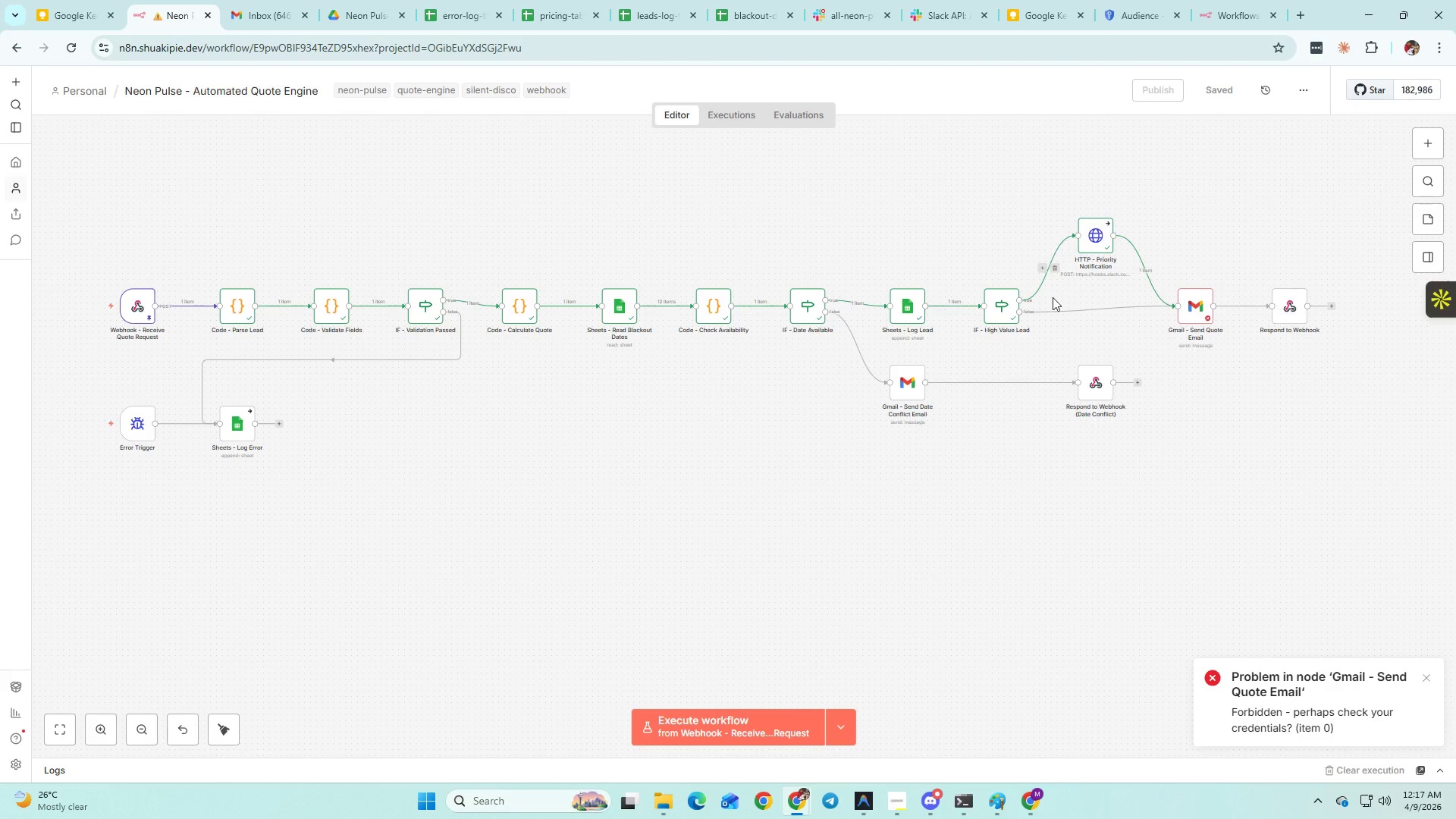 
key(Meta+Shift+S)
 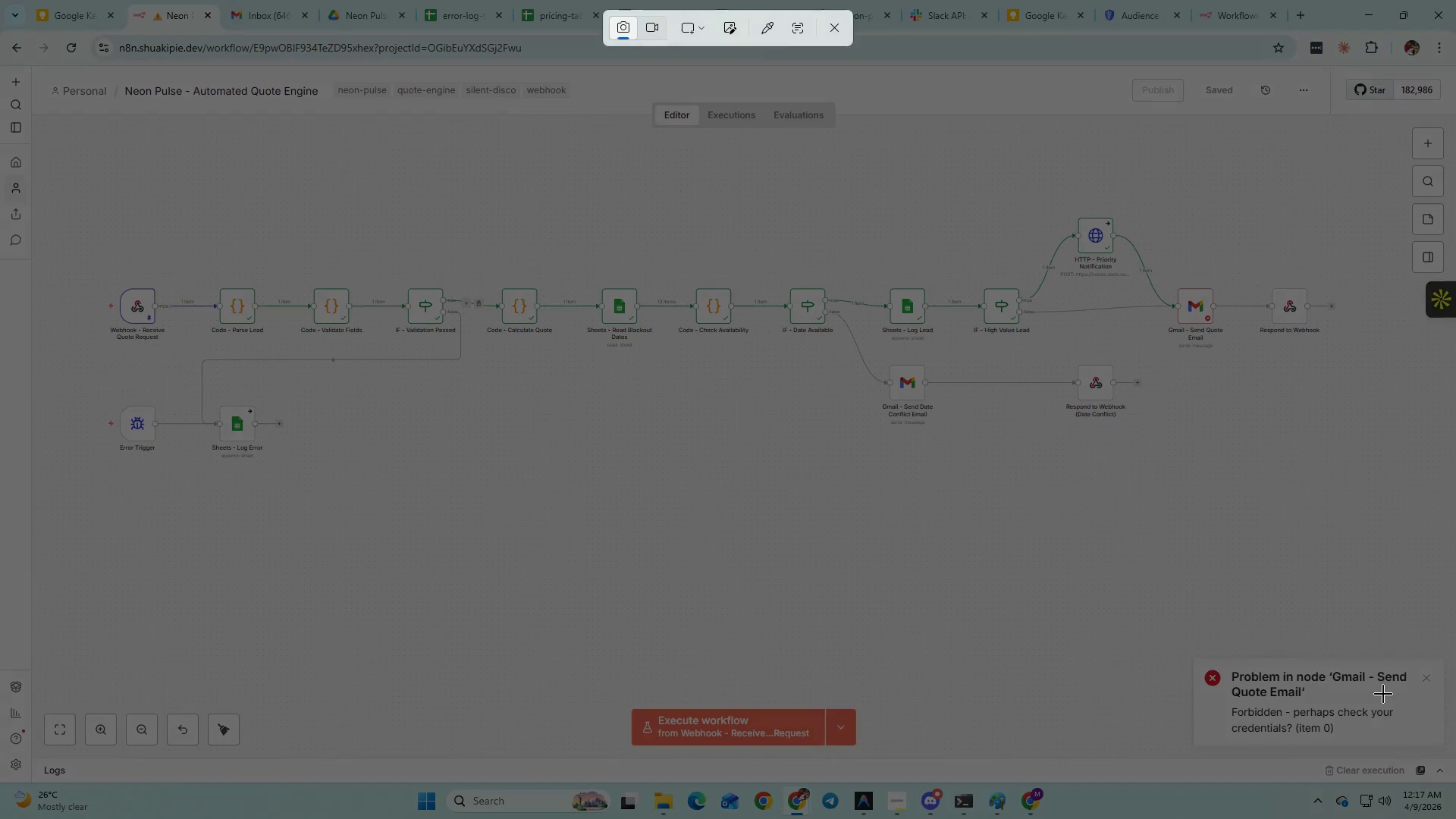 
key(Escape)
 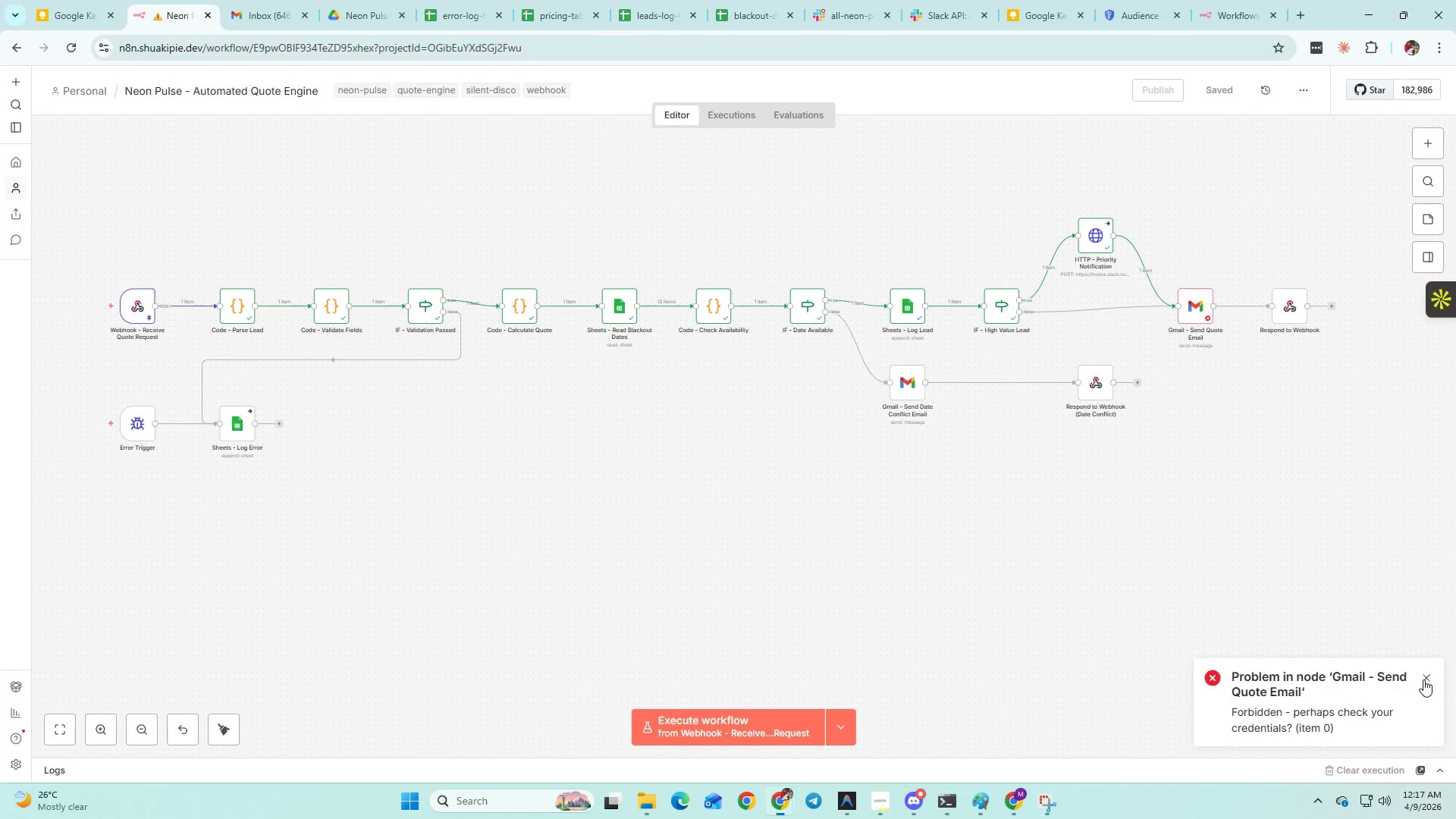 
left_click([1423, 679])
 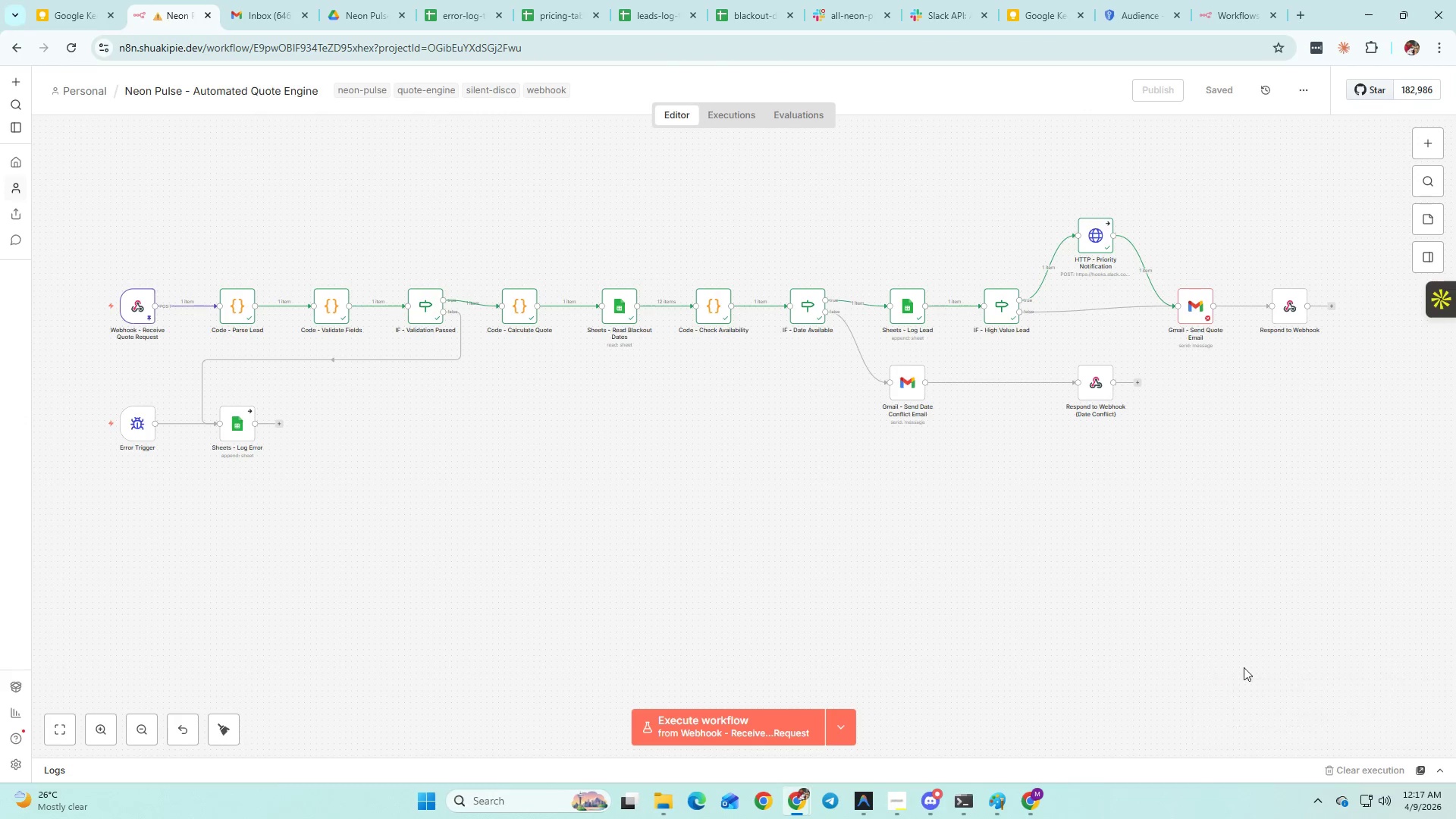 
key(Meta+Shift+S)
 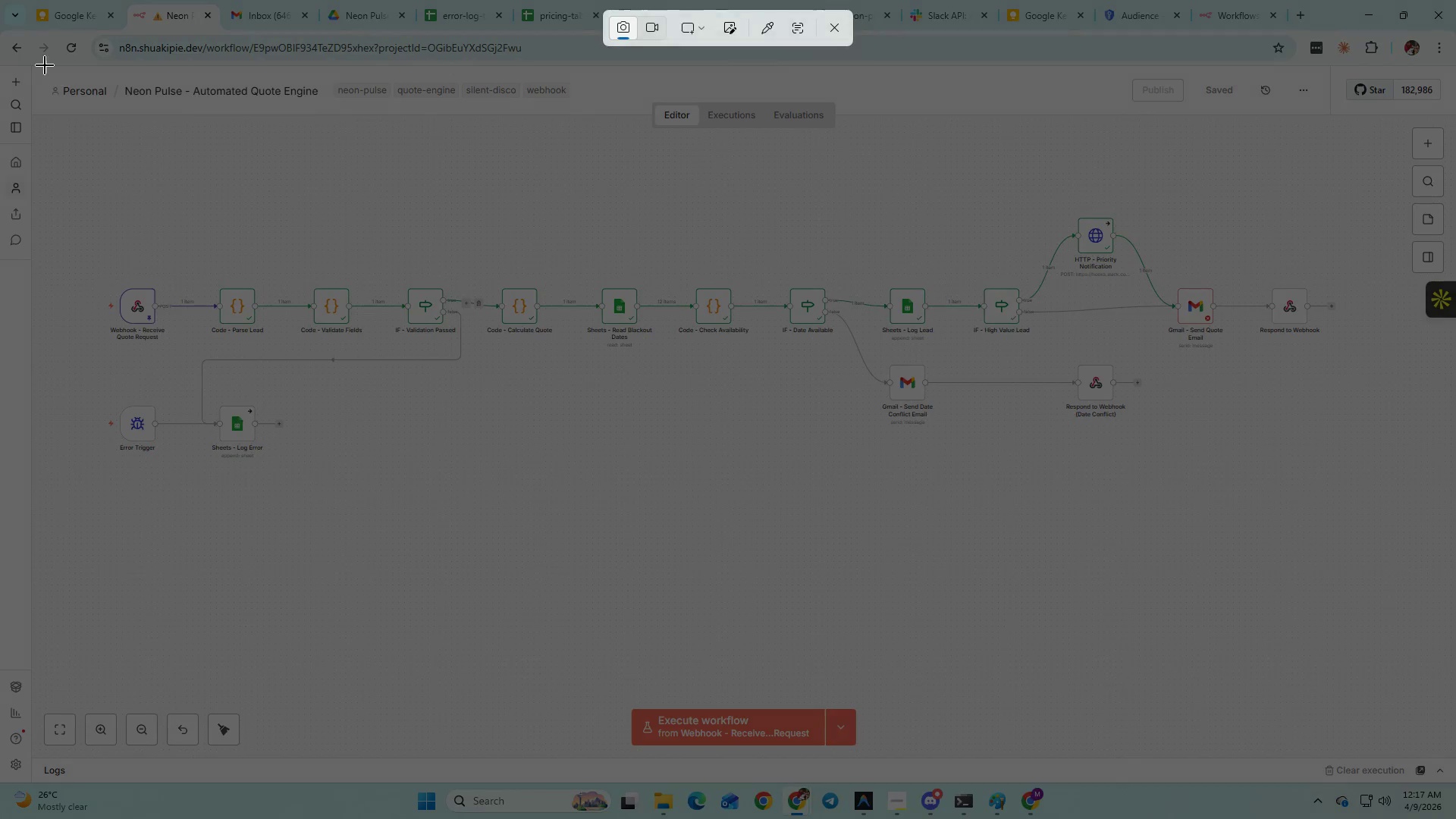 
left_click_drag(start_coordinate=[31, 52], to_coordinate=[1448, 759])
 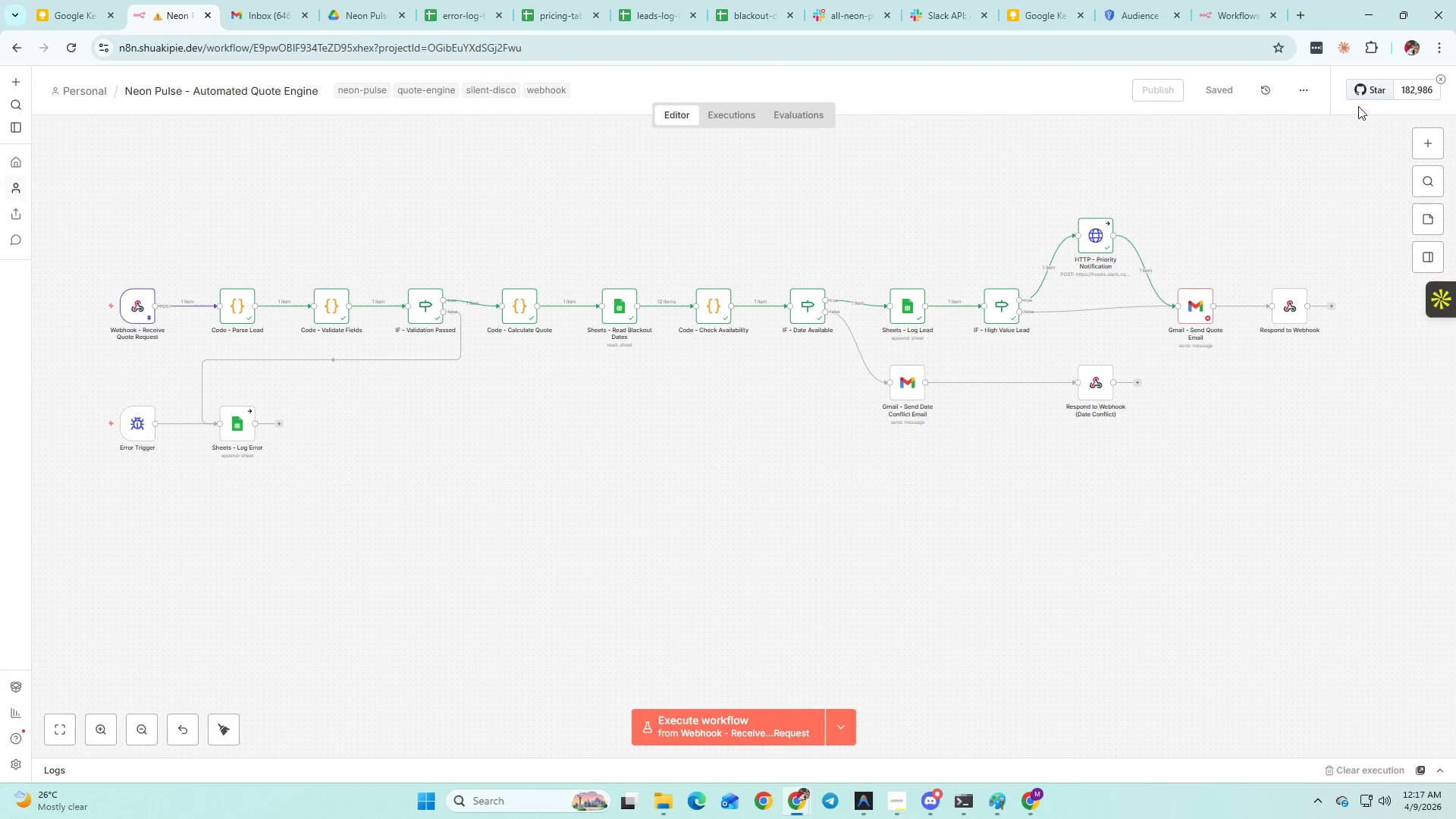 
left_click([1308, 86])
 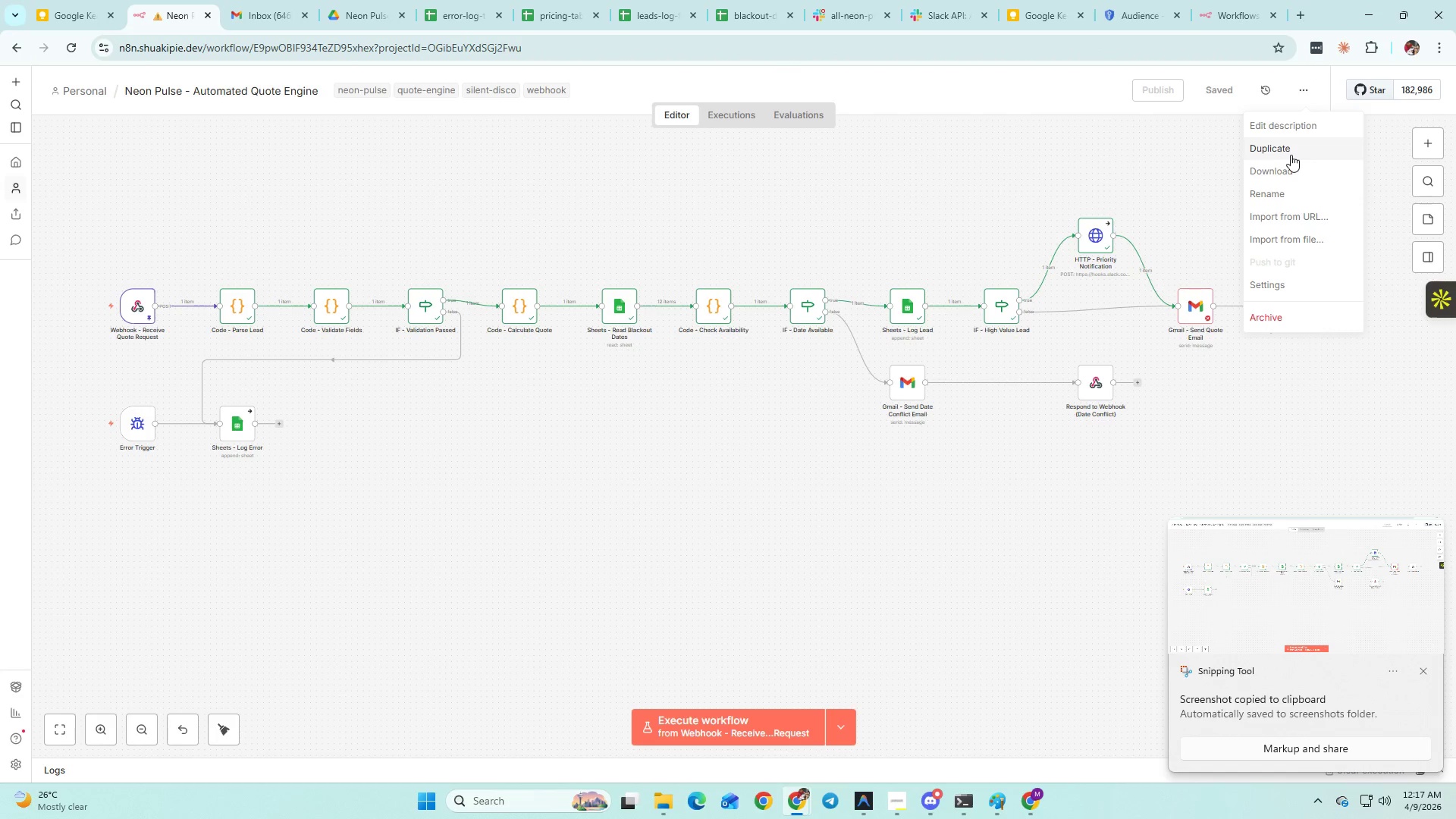 
left_click([1294, 175])
 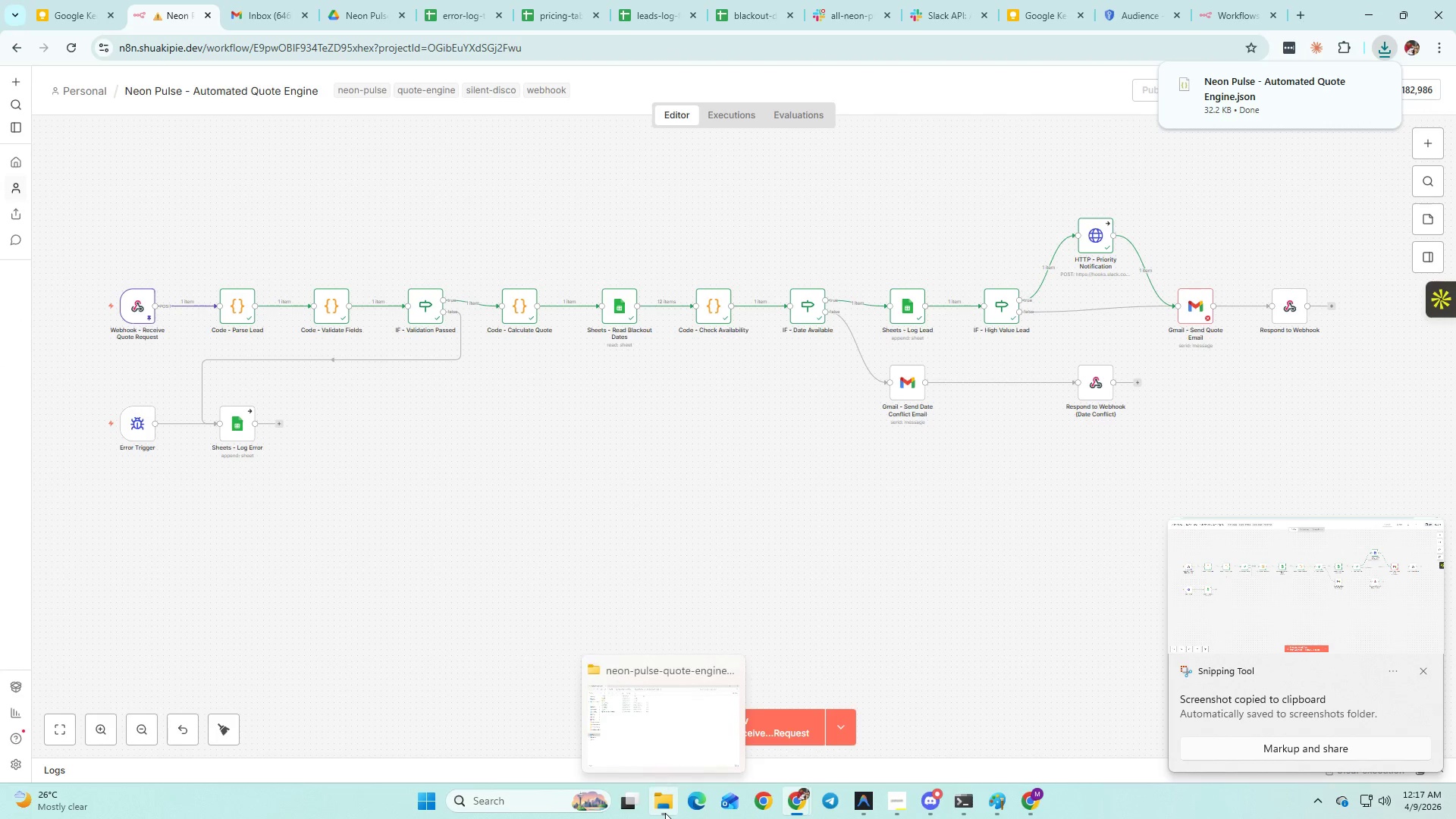 
left_click([981, 811])
 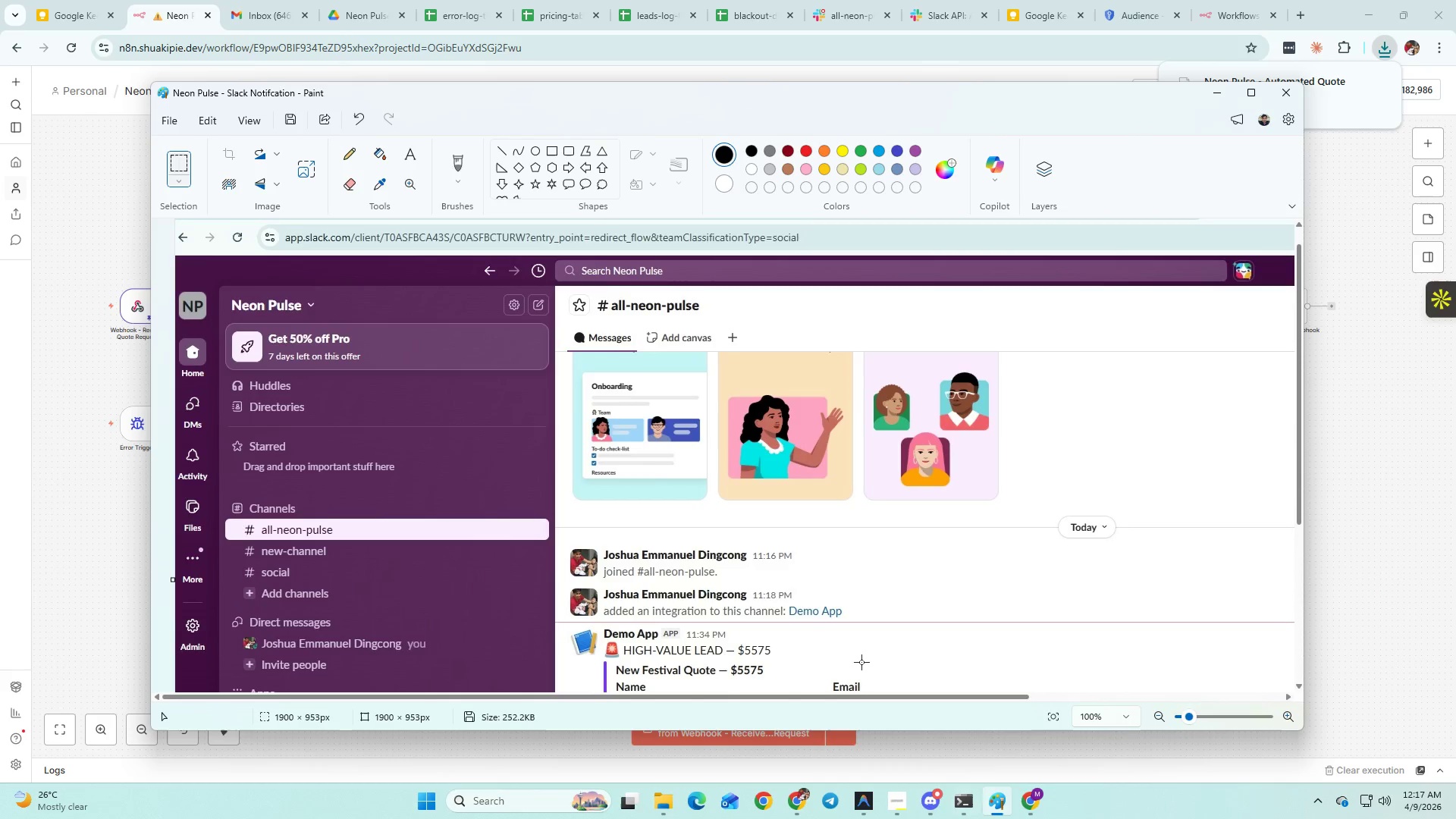 
key(Control+V)
 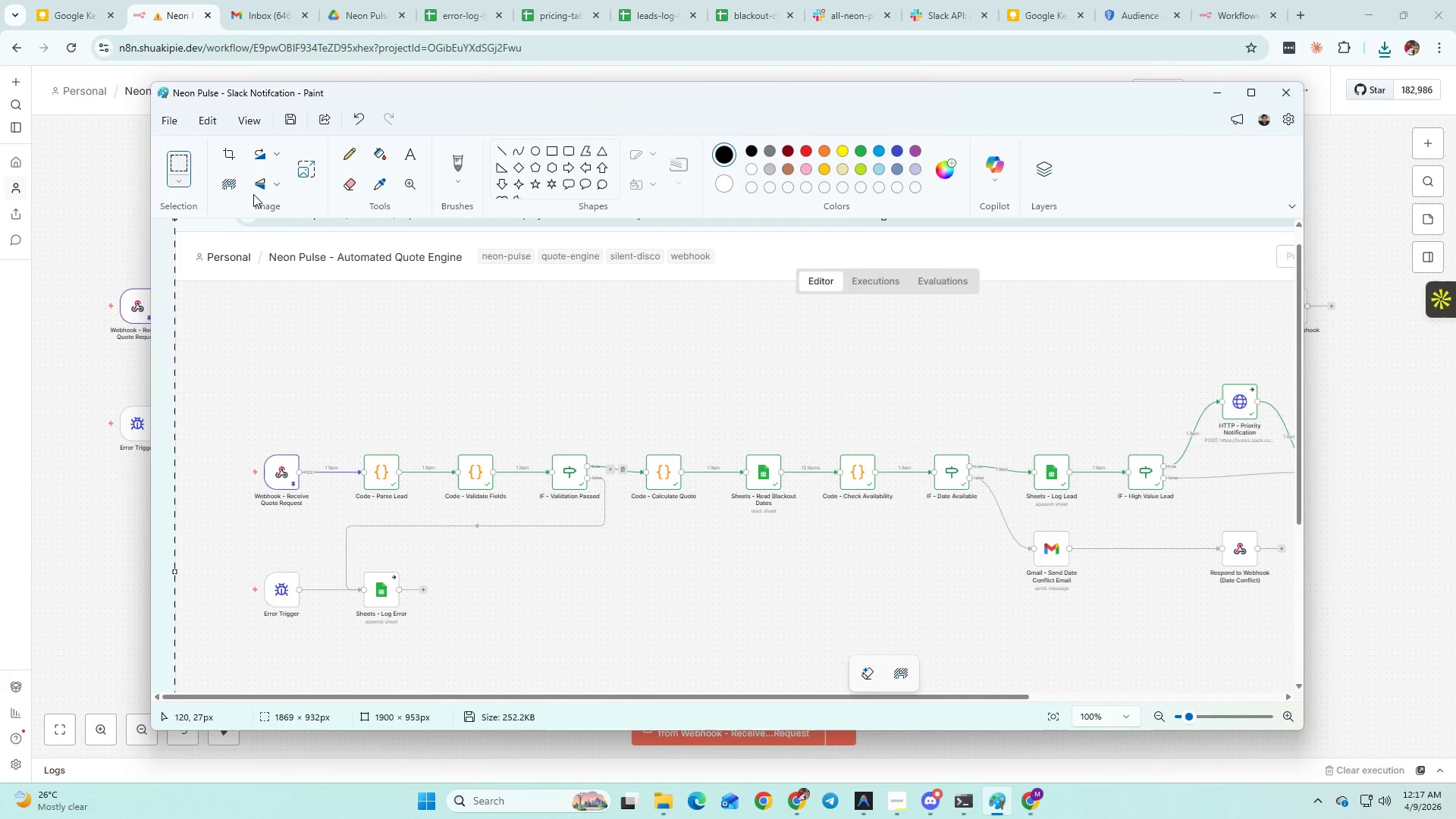 
left_click([231, 152])
 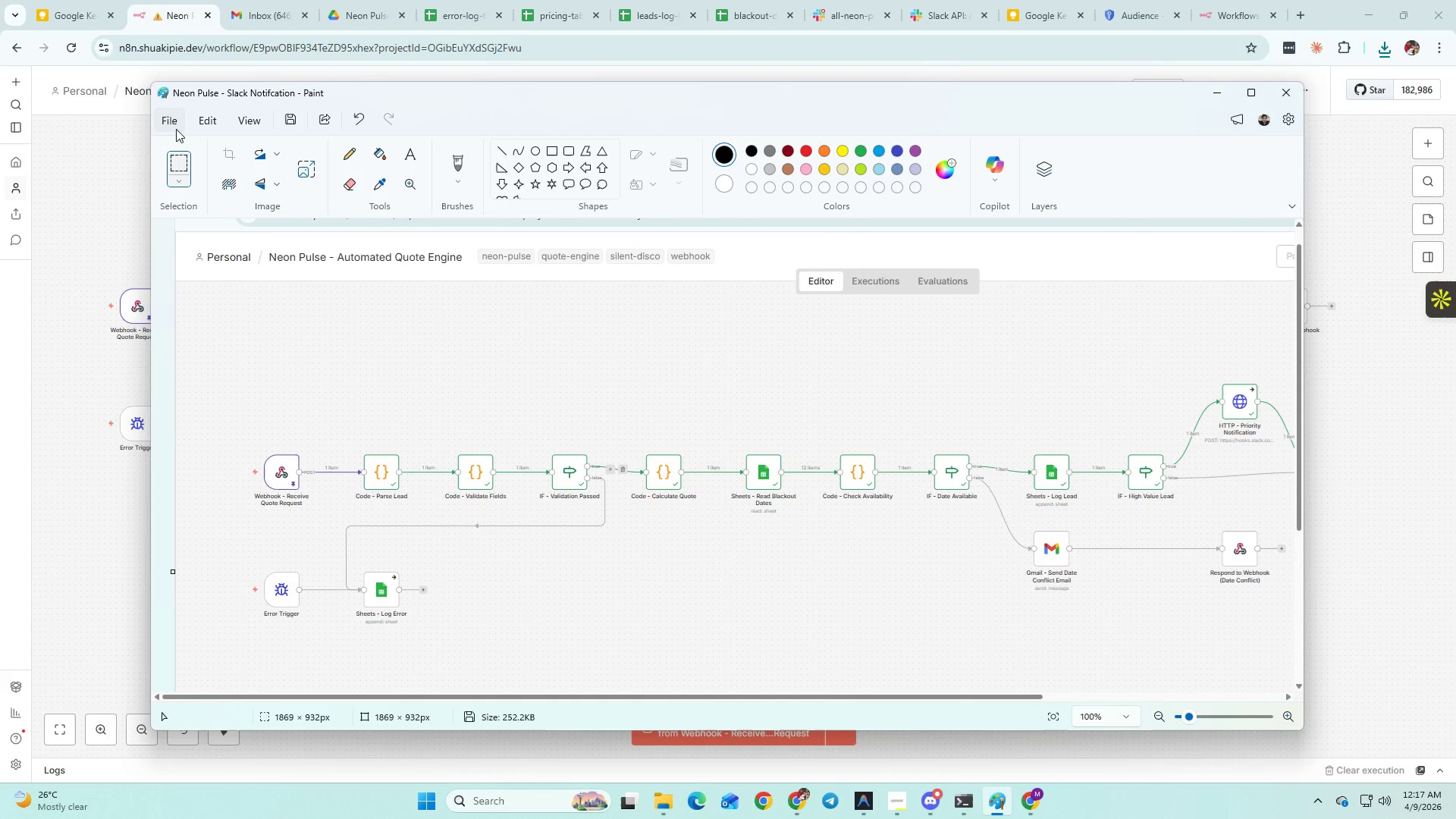 
left_click([174, 127])
 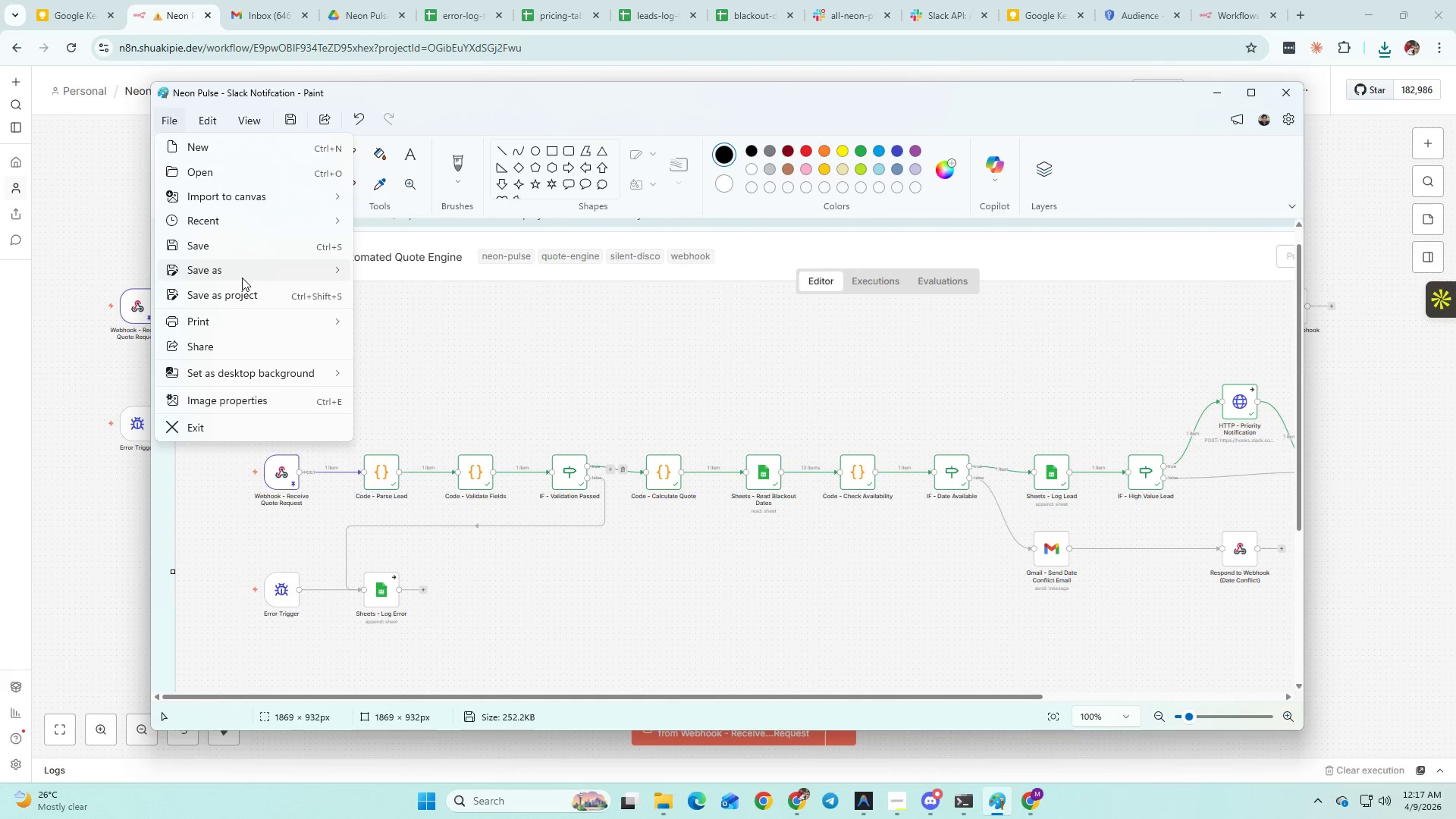 
left_click([242, 278])
 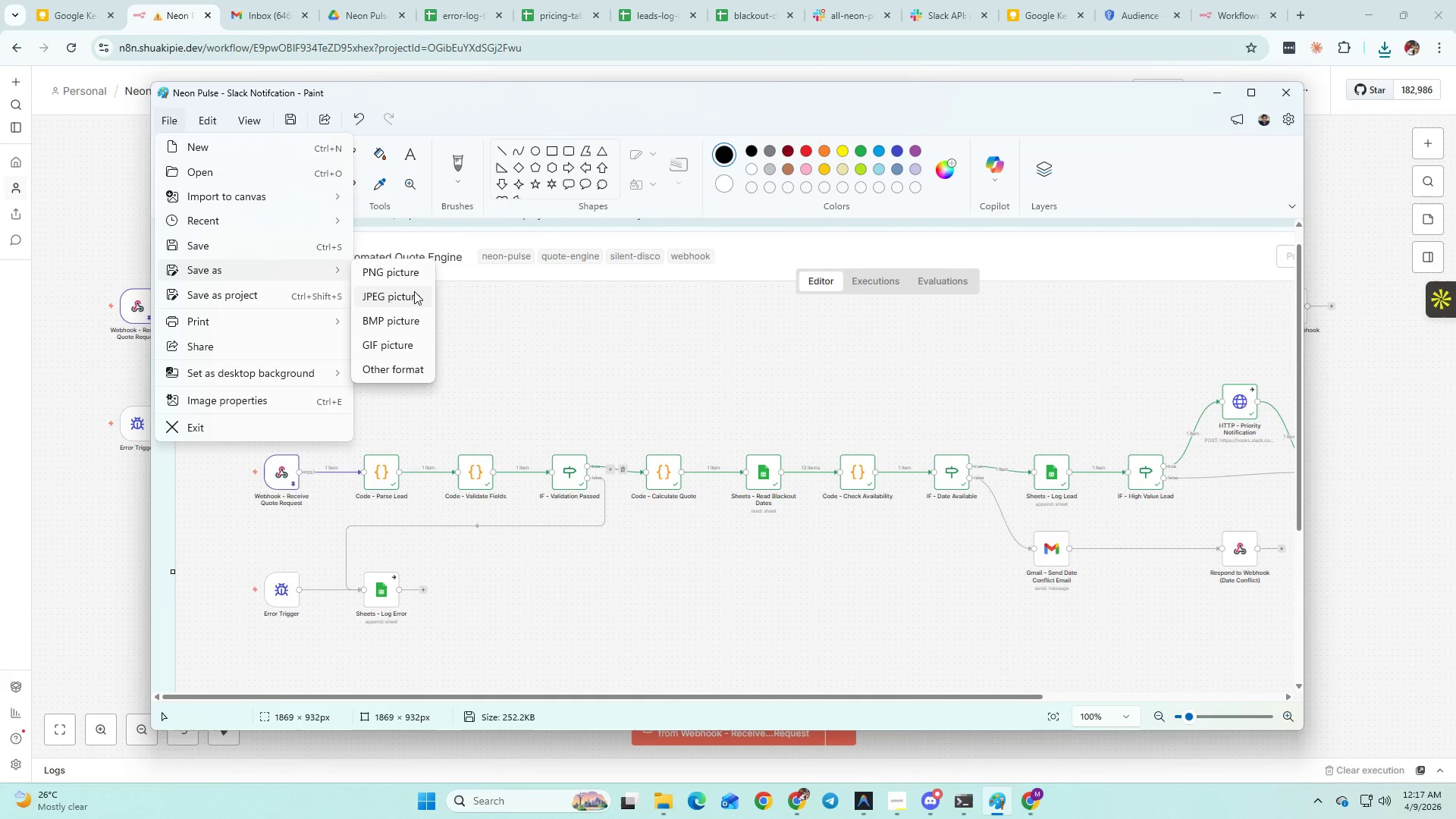 
left_click([414, 291])
 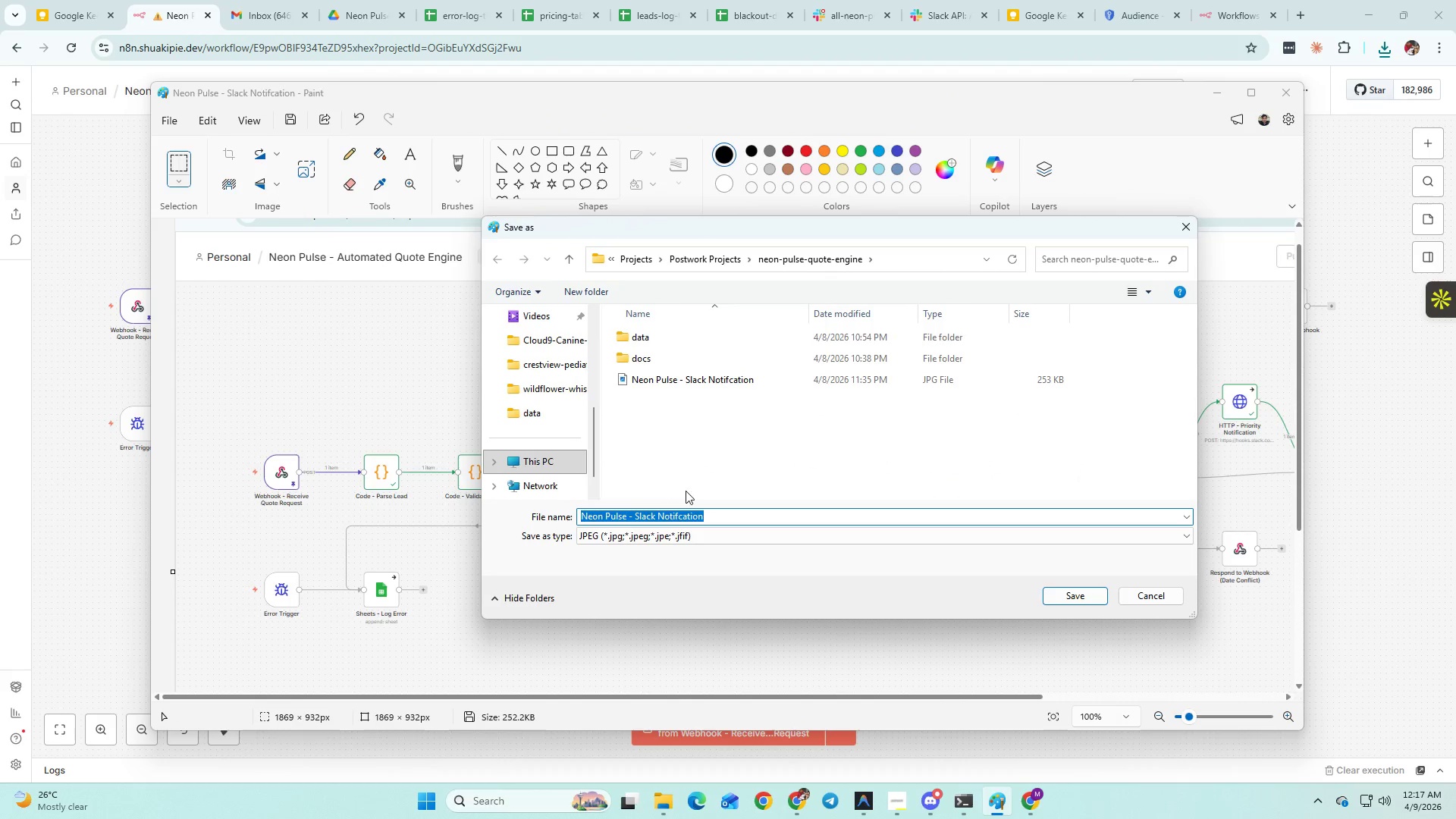 
left_click([740, 516])
 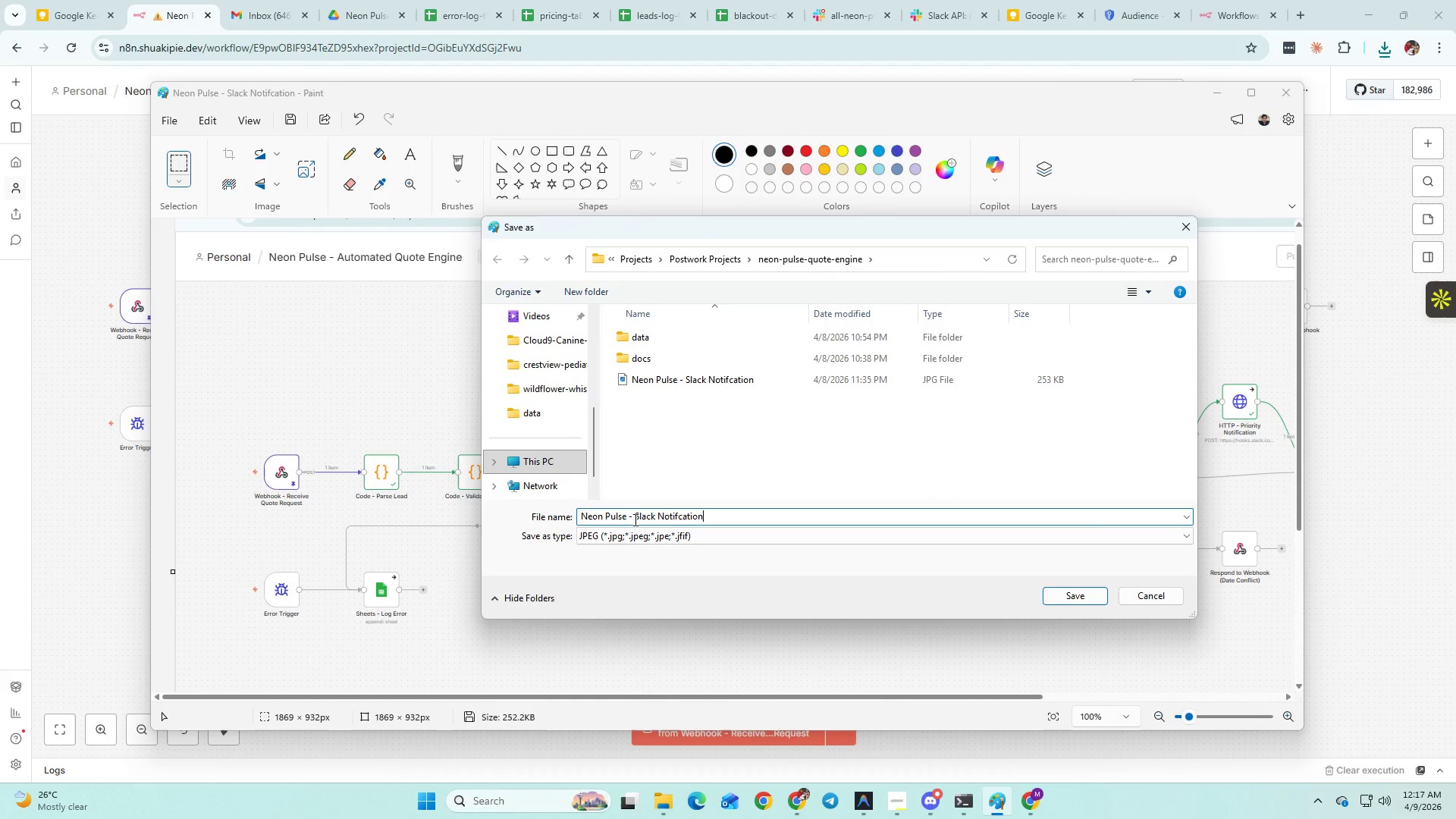 
left_click_drag(start_coordinate=[634, 519], to_coordinate=[743, 515])
 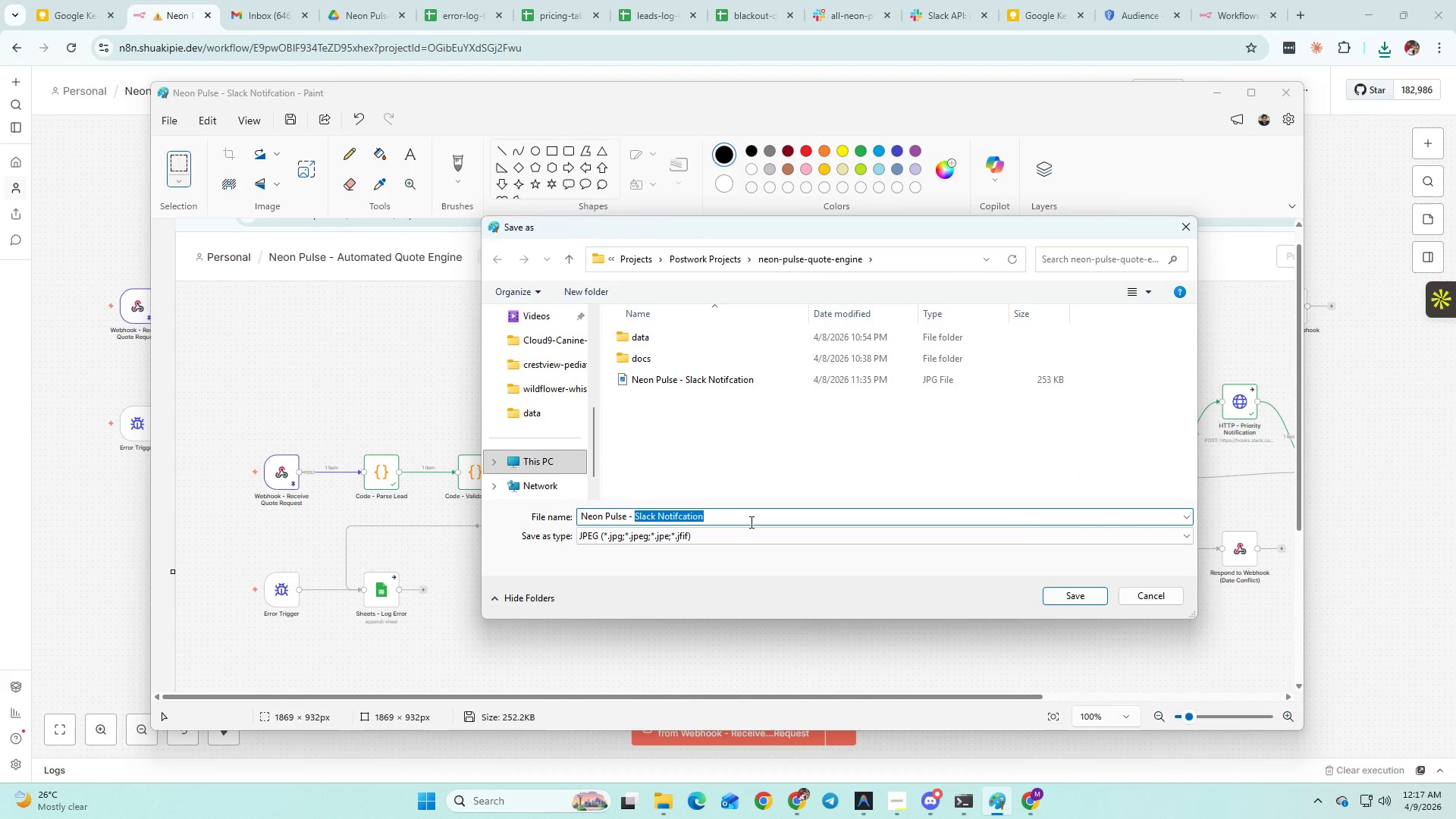 
type(n8n canvas )
 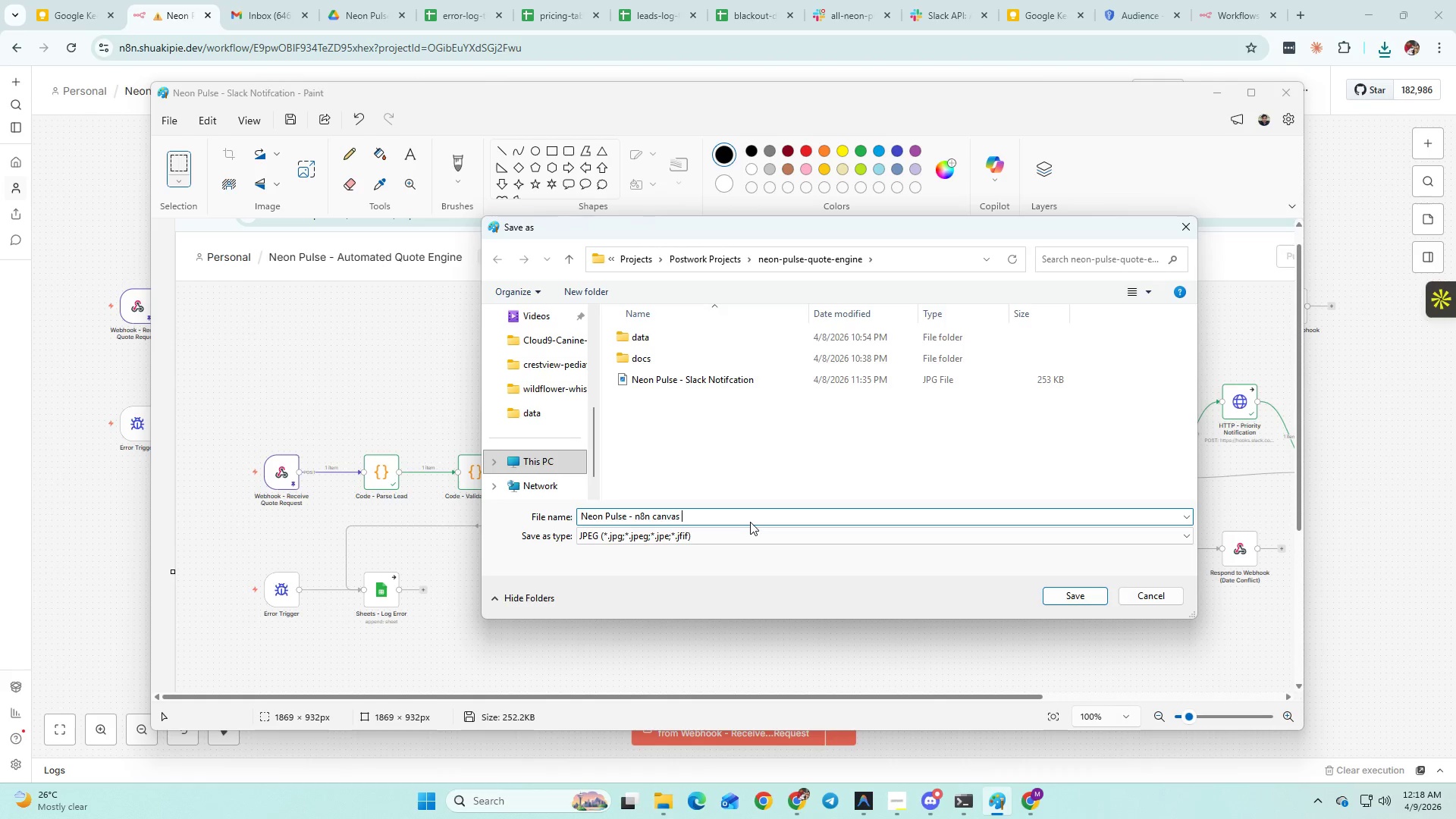 
key(Enter)
 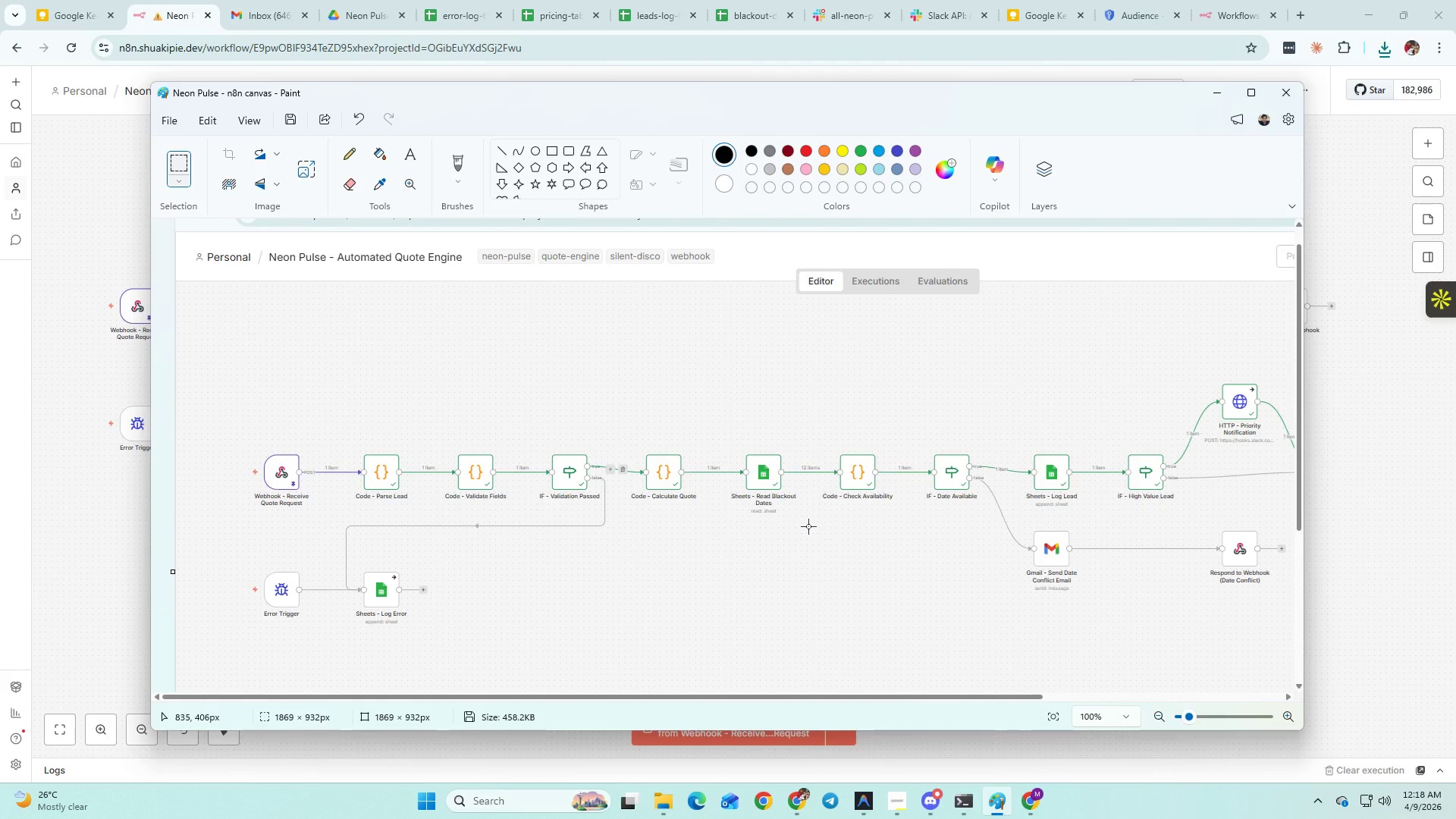 
hold_key(key=AltLeft, duration=0.33)
 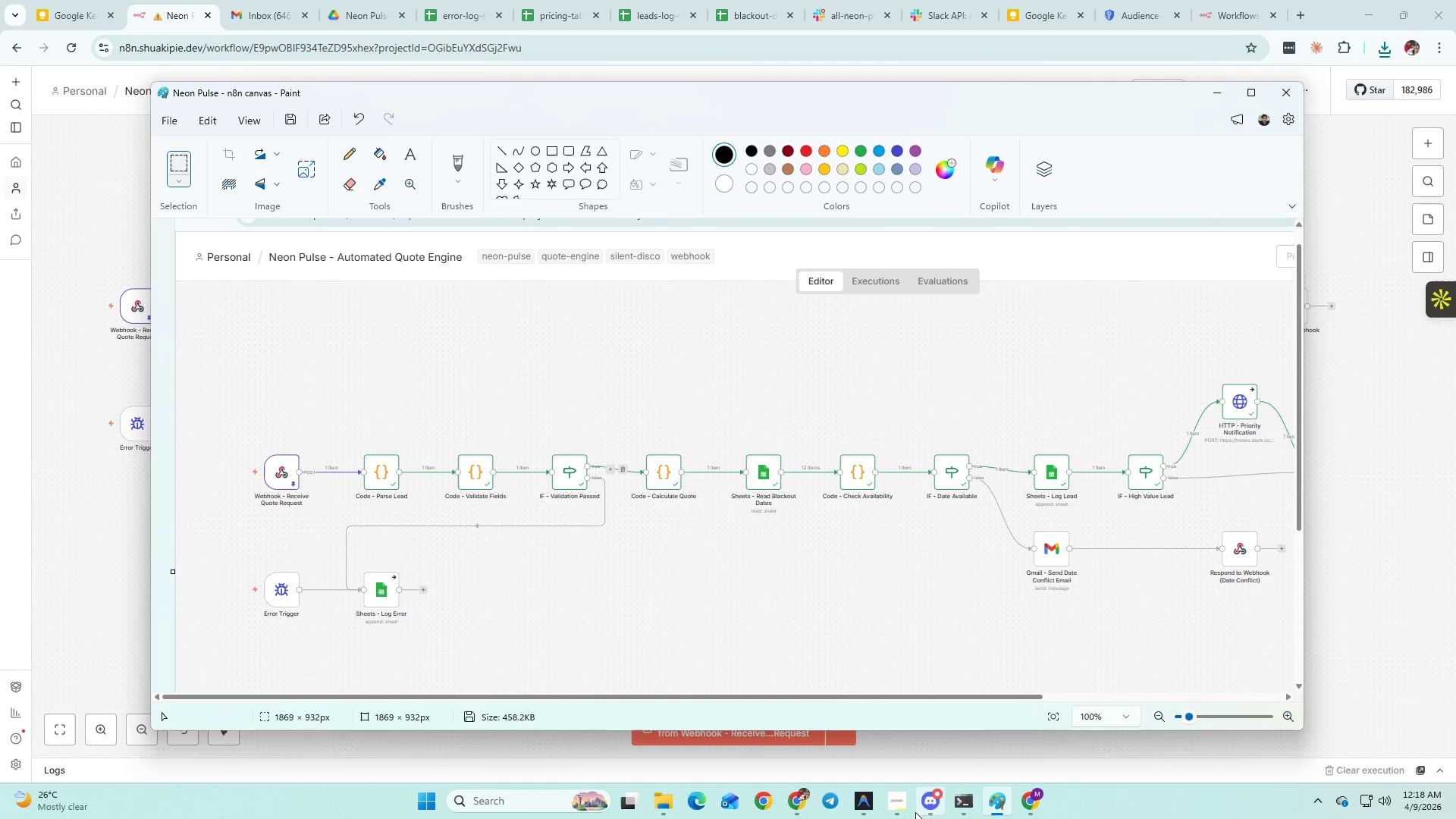 
left_click([904, 810])